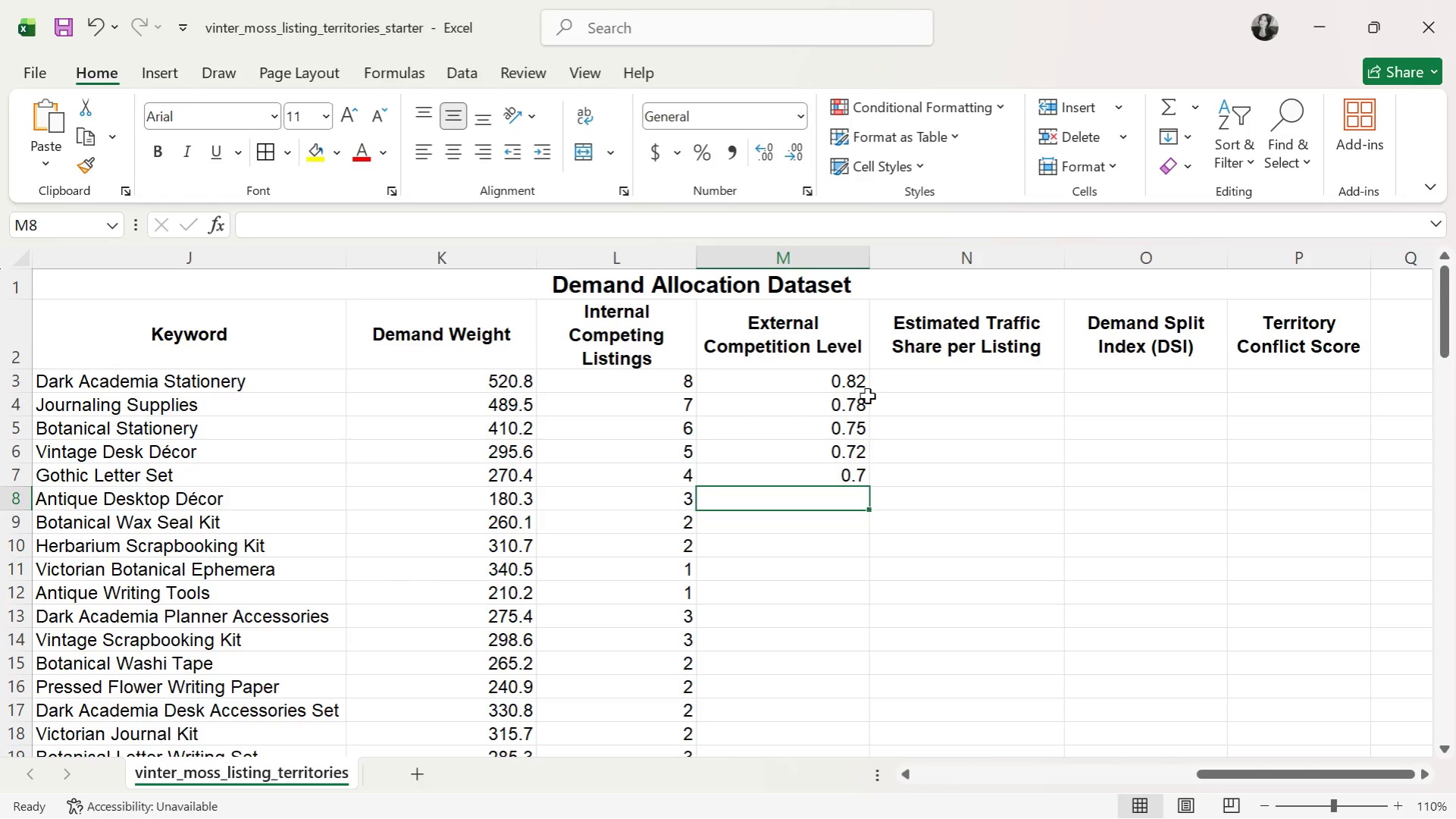 
type(0,)
key(Backspace)
type(.65)
 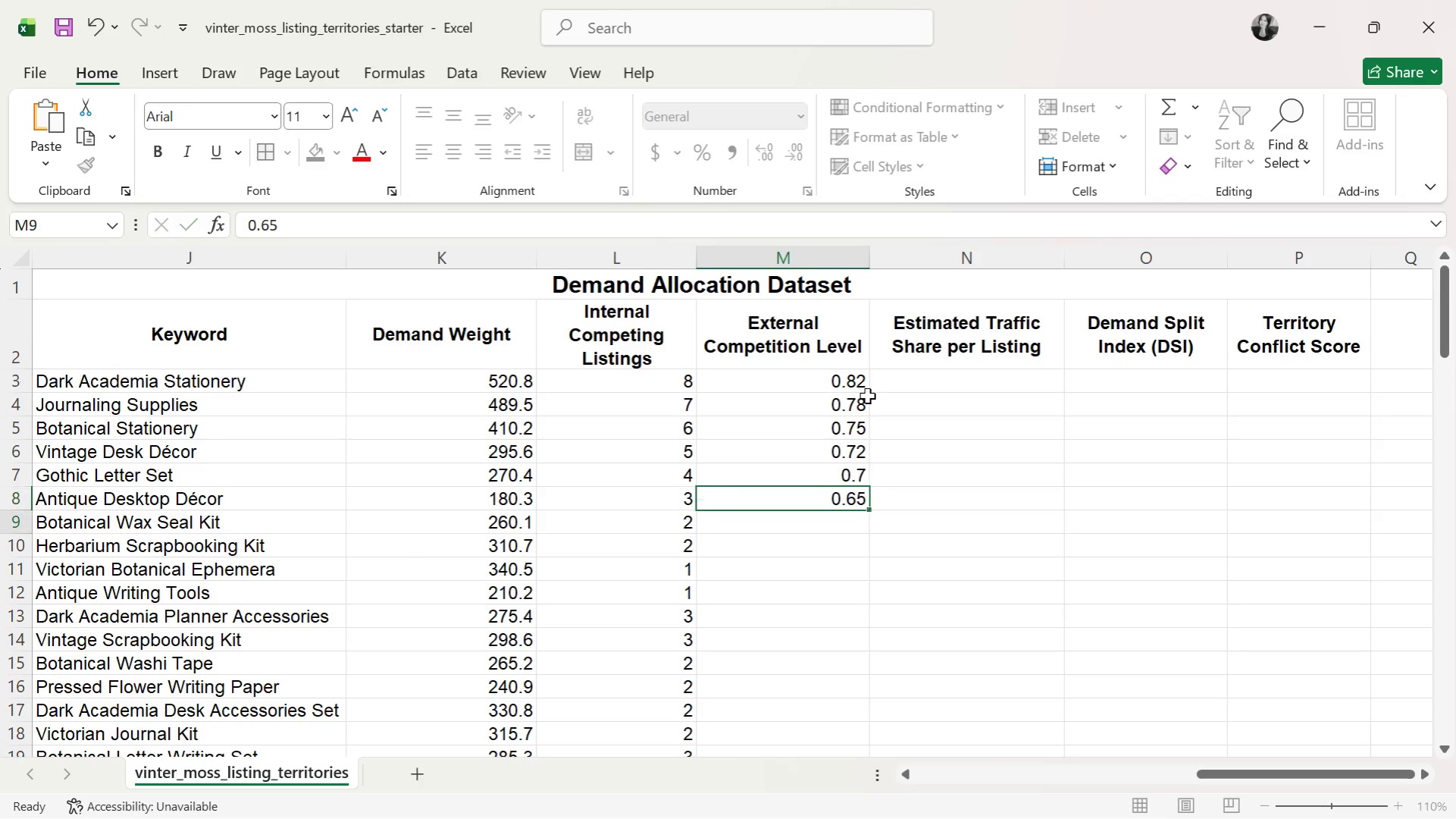 
key(Enter)
 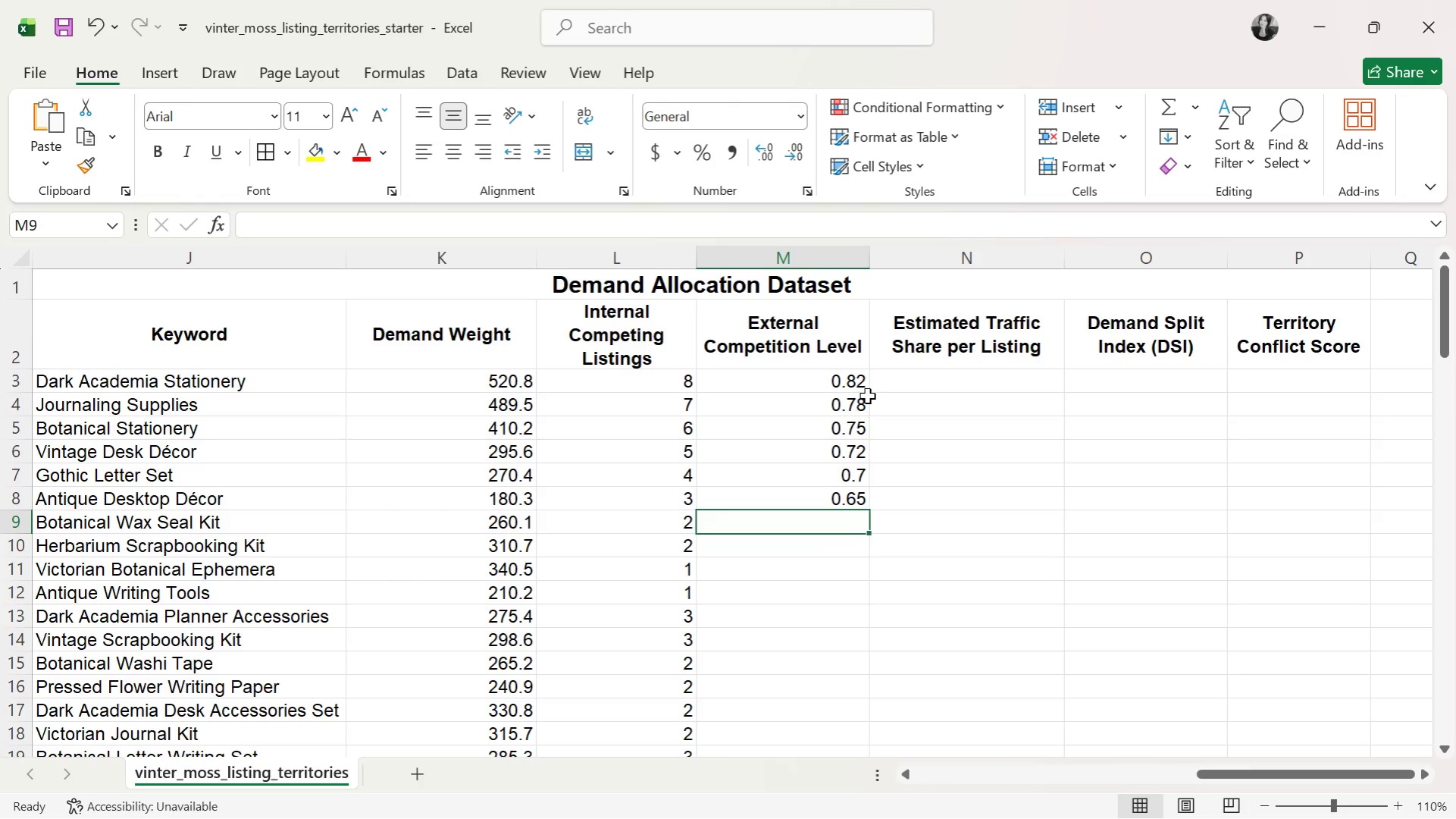 
wait(6.72)
 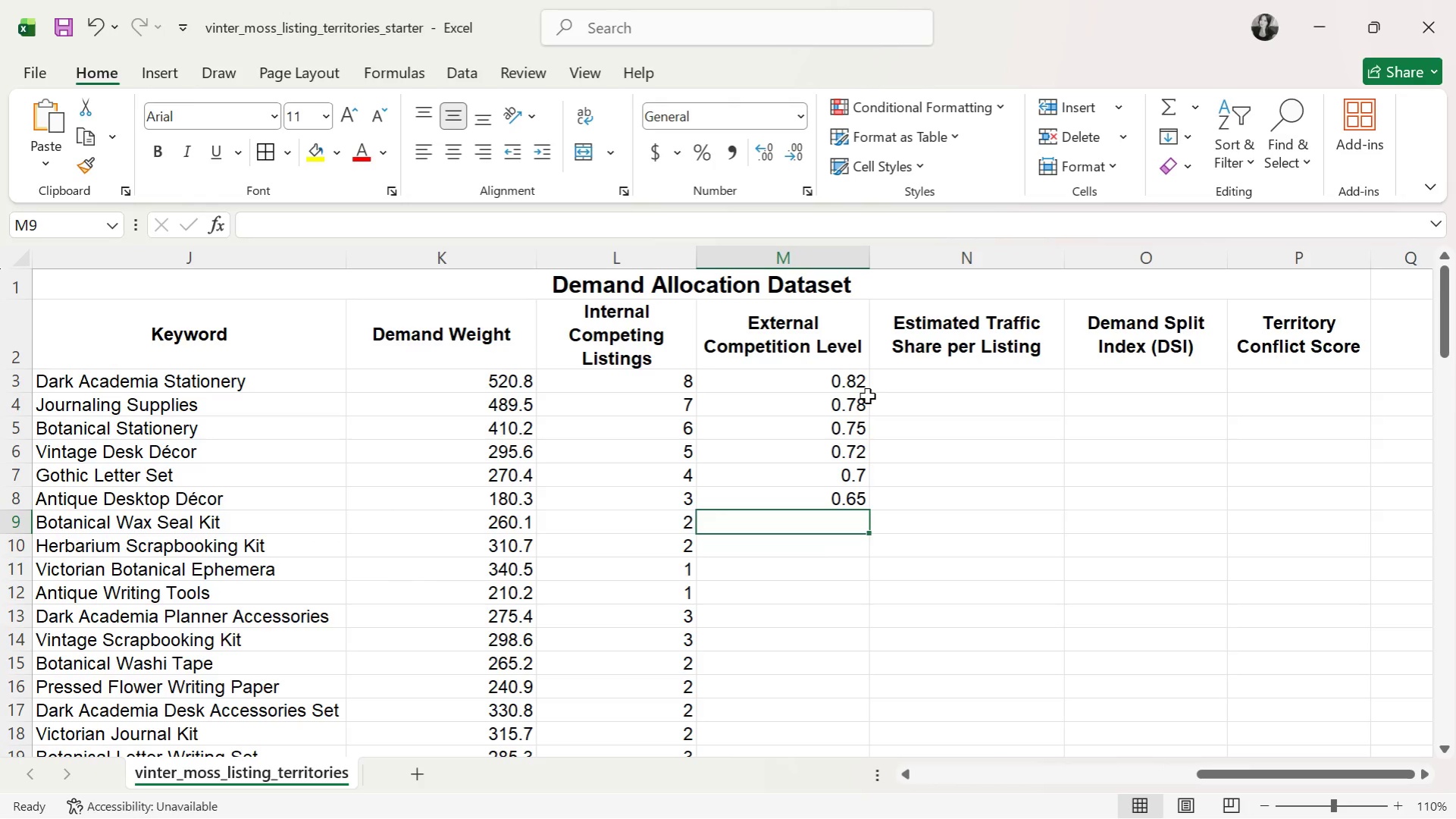 
type(0.55)
 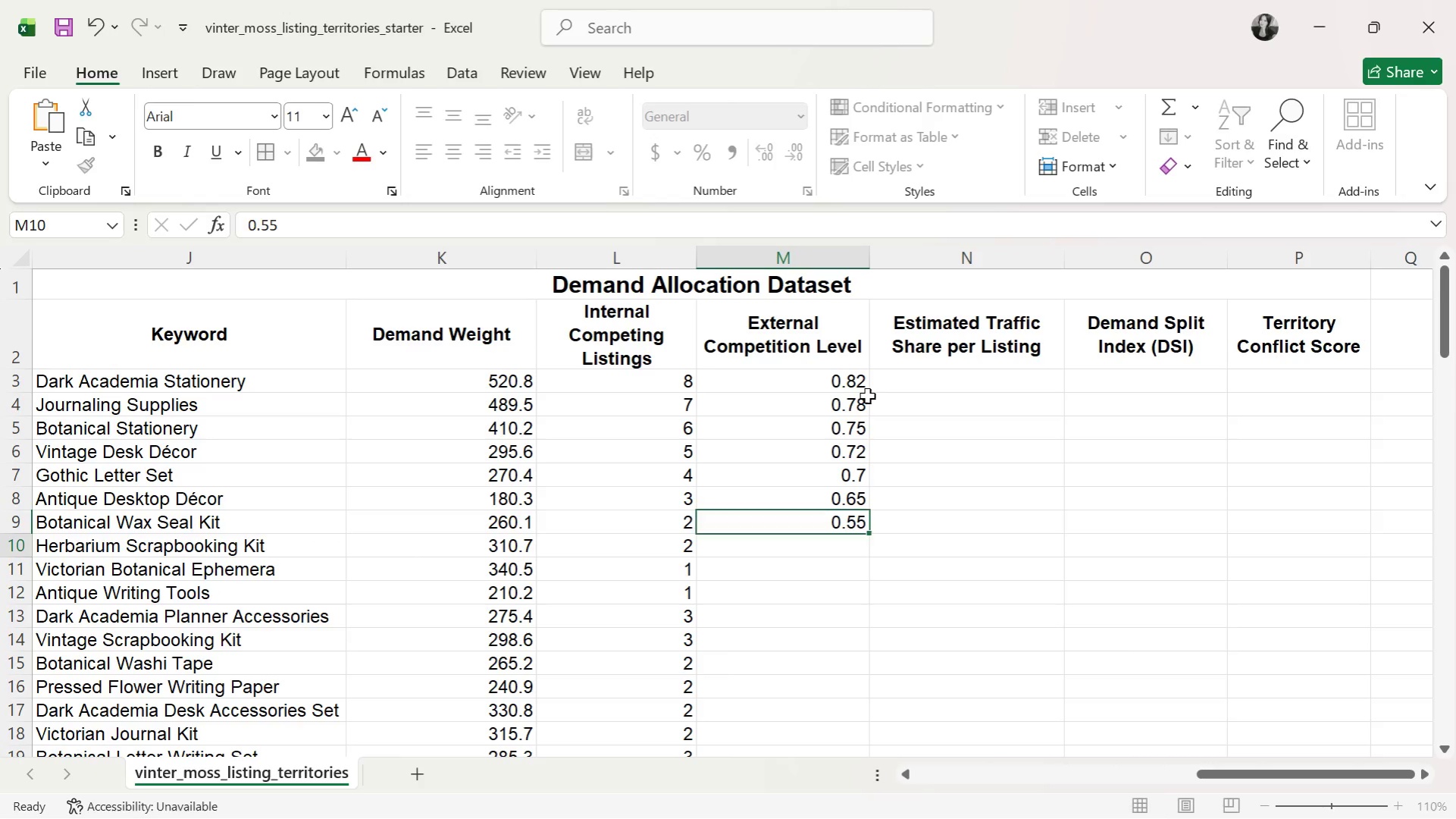 
key(Enter)
 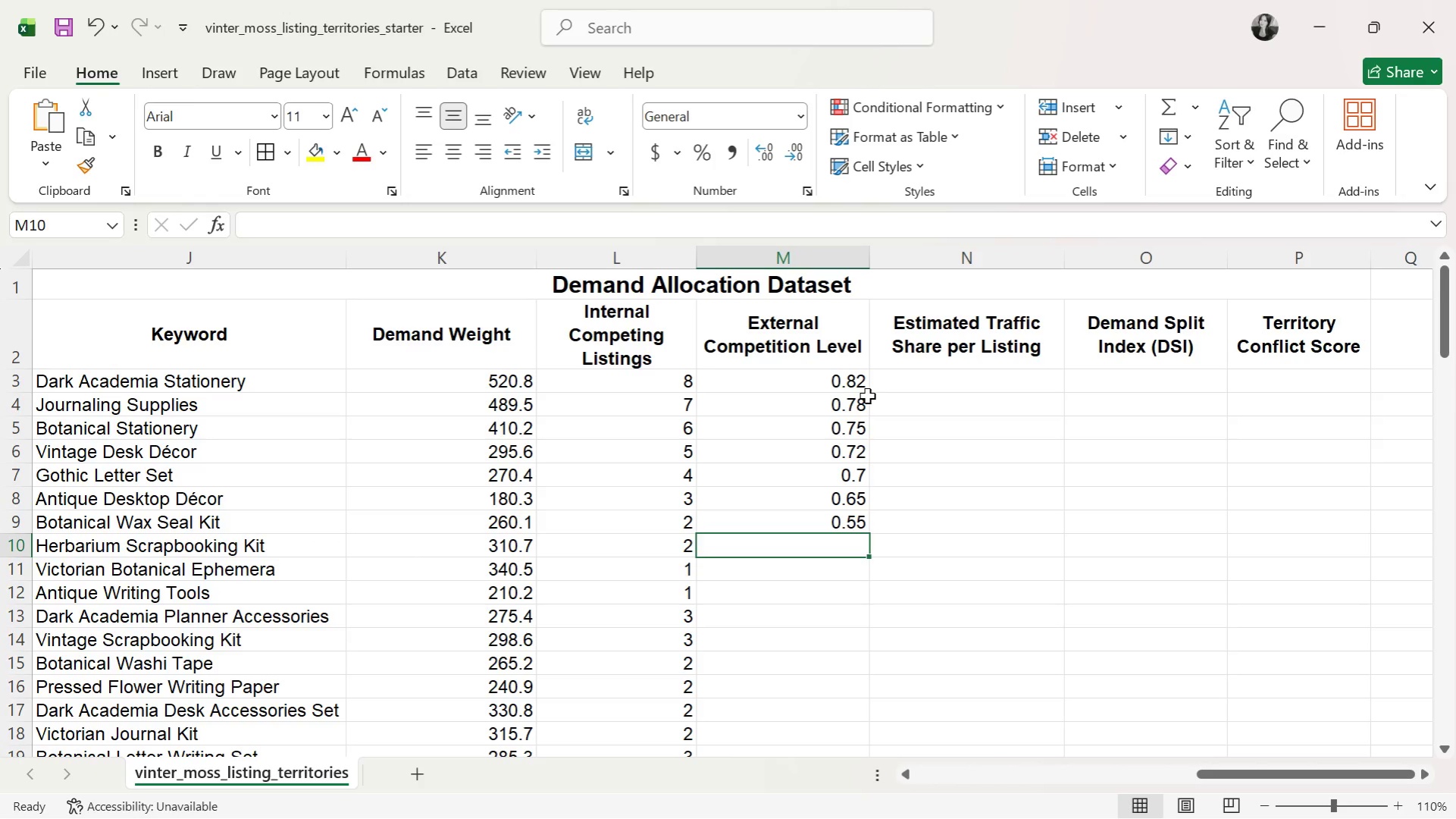 
wait(13.73)
 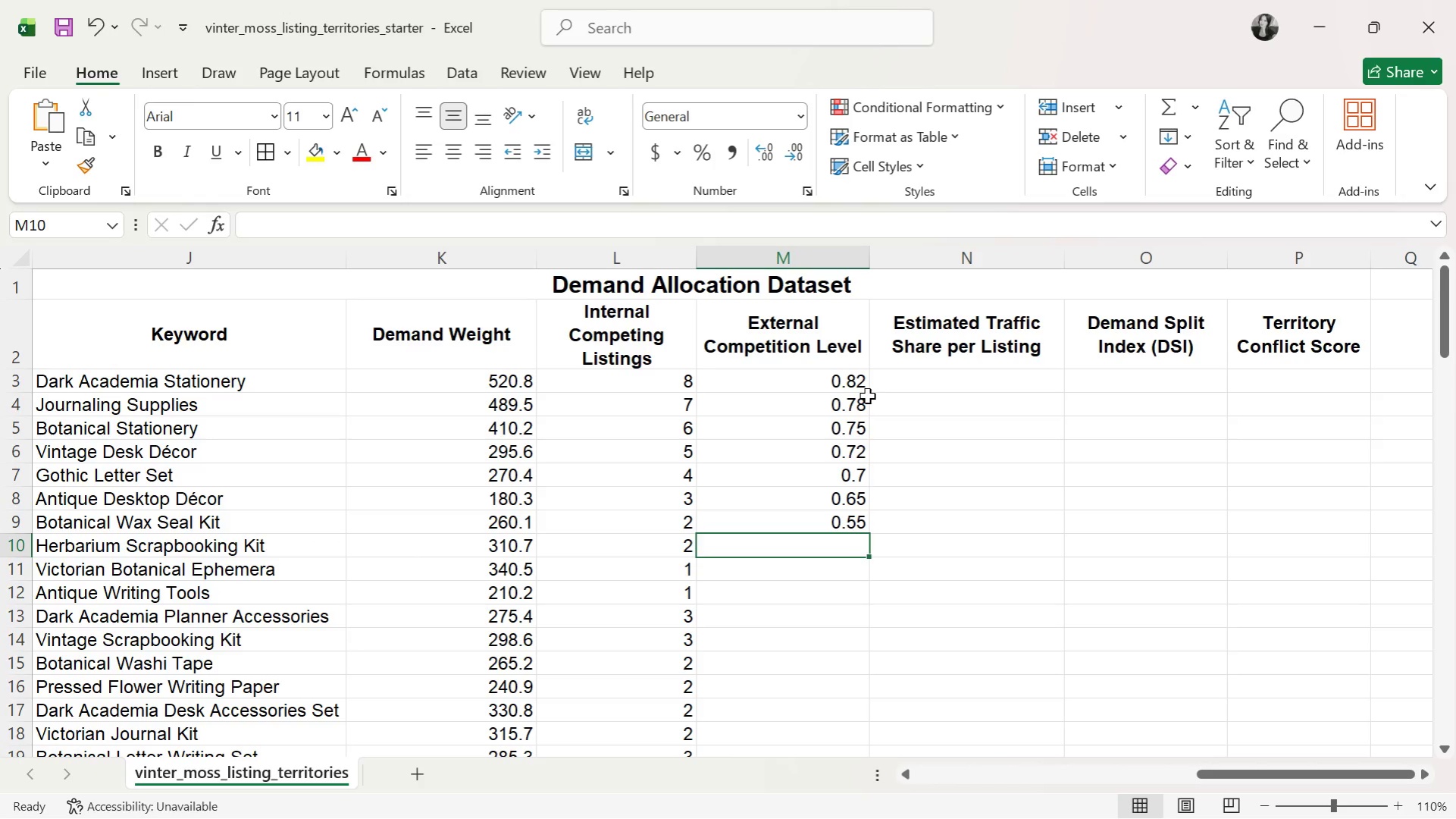 
key(0)
 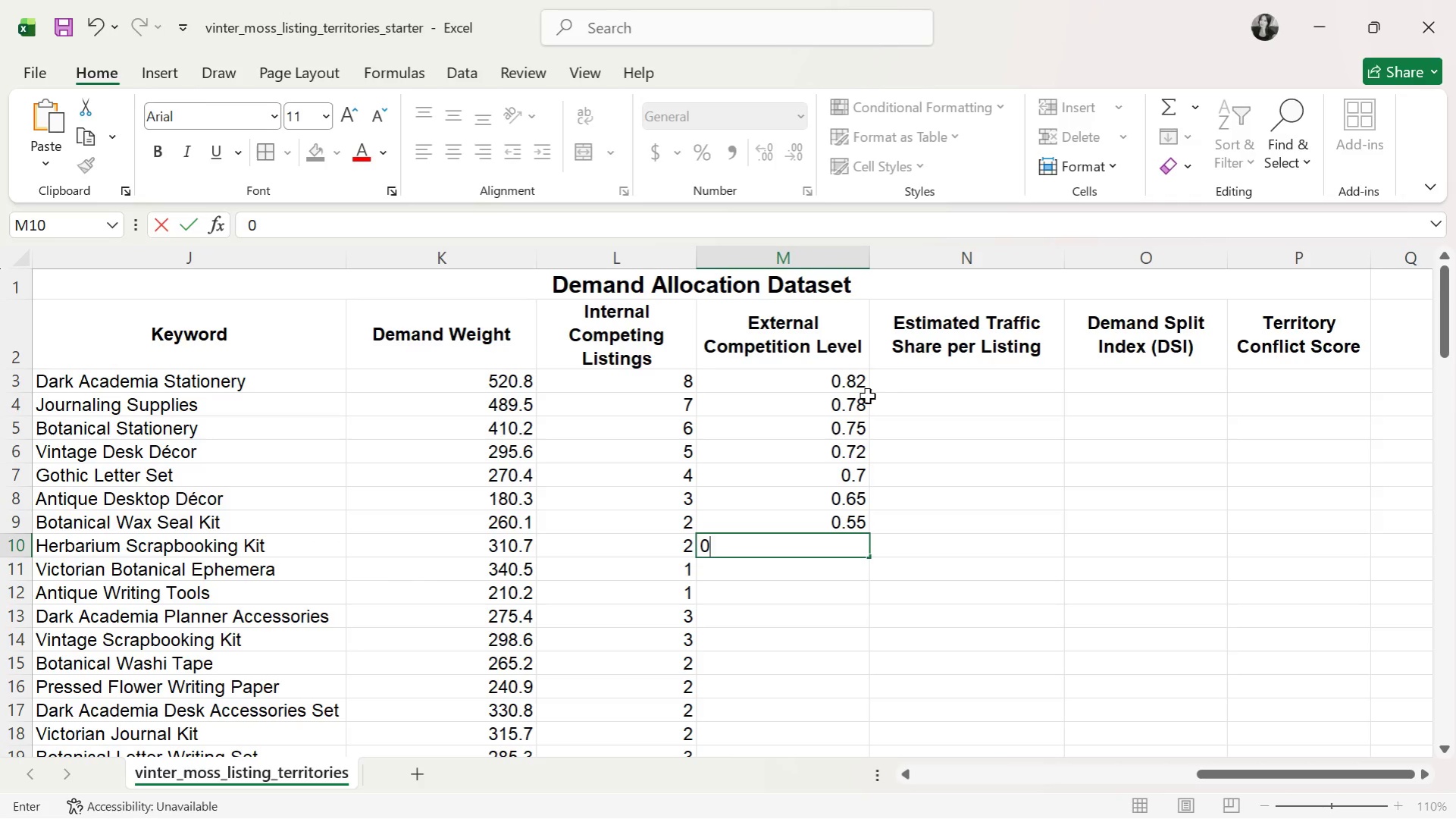 
key(Period)
 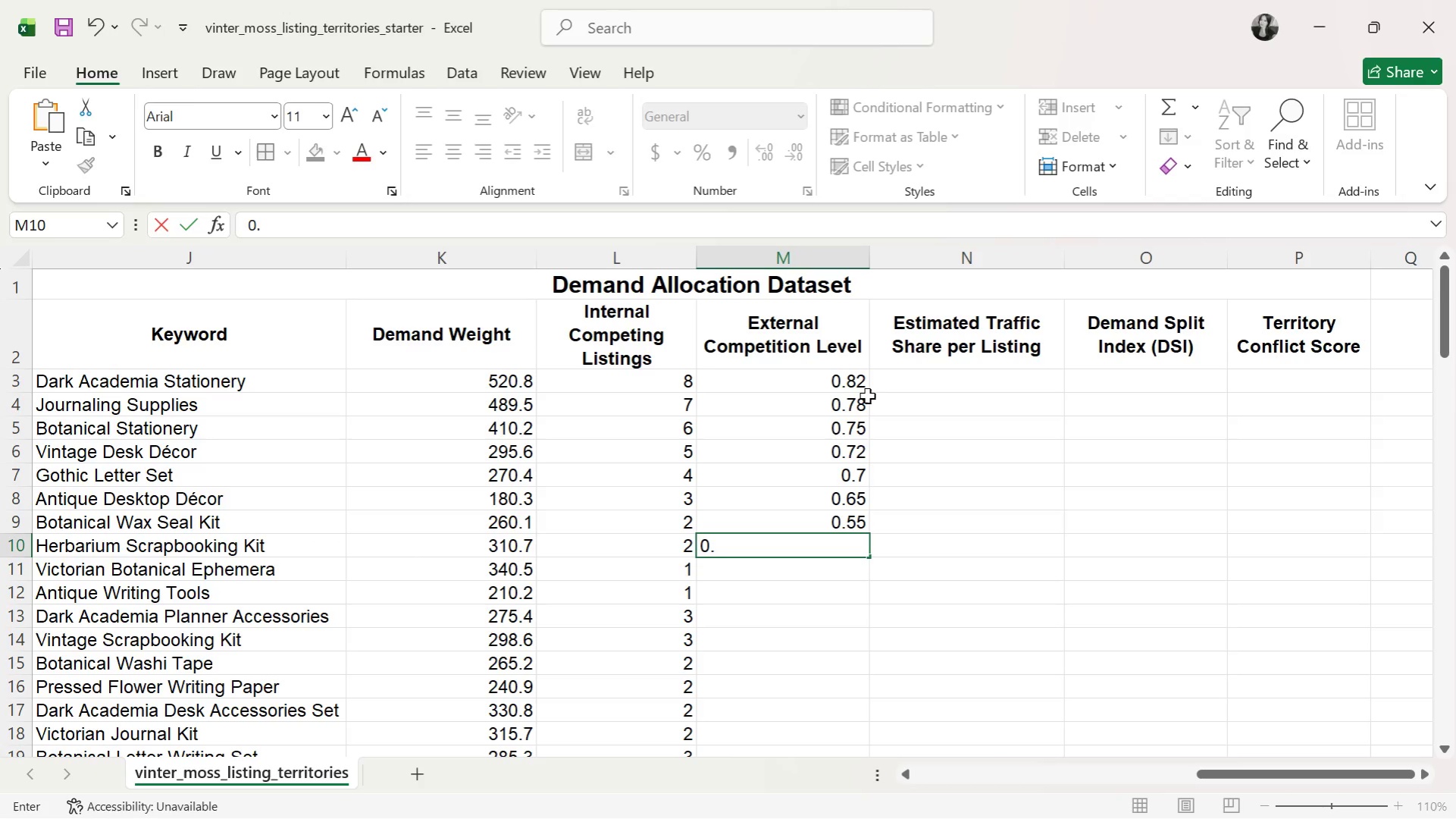 
key(5)
 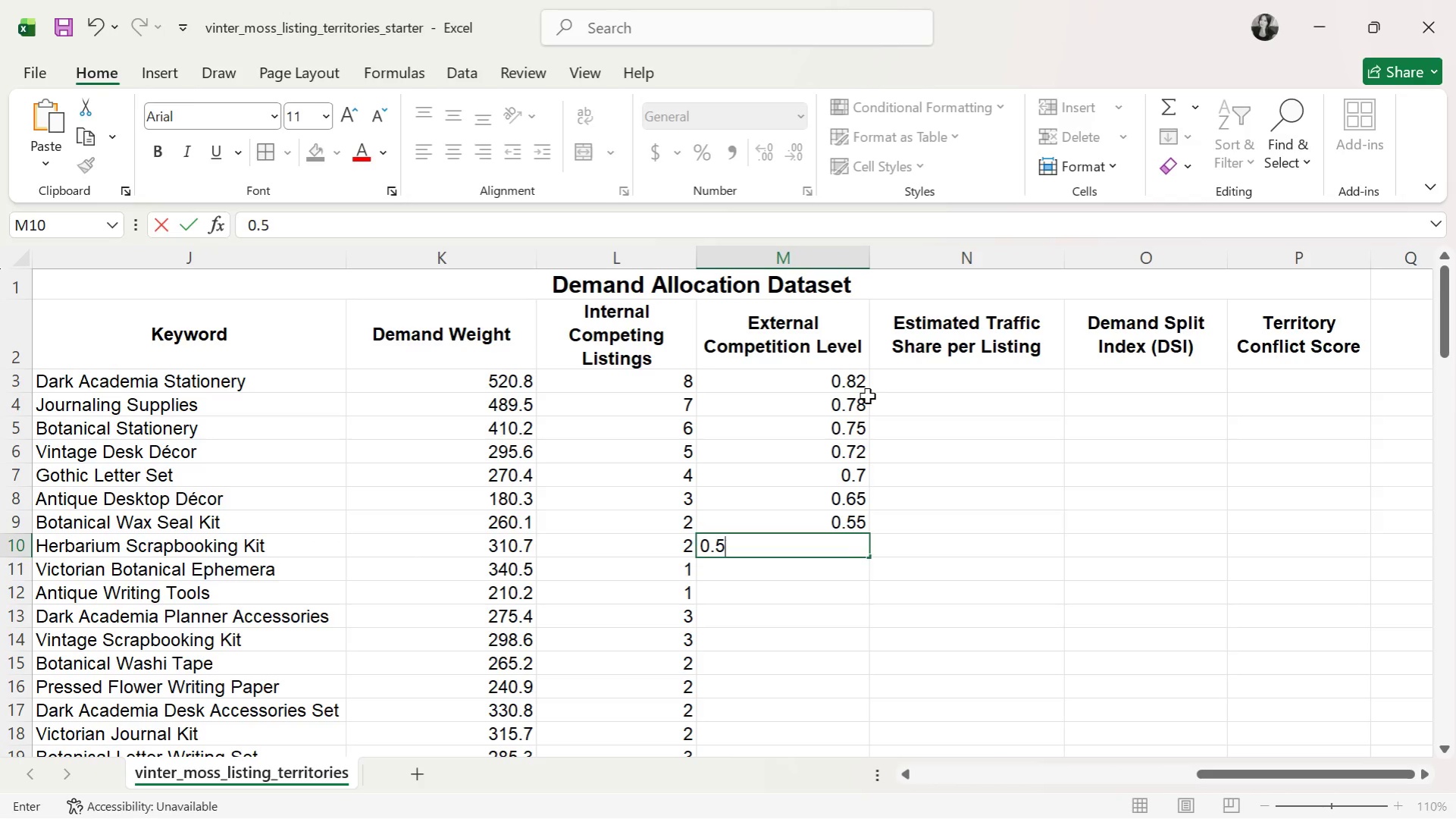 
key(Enter)
 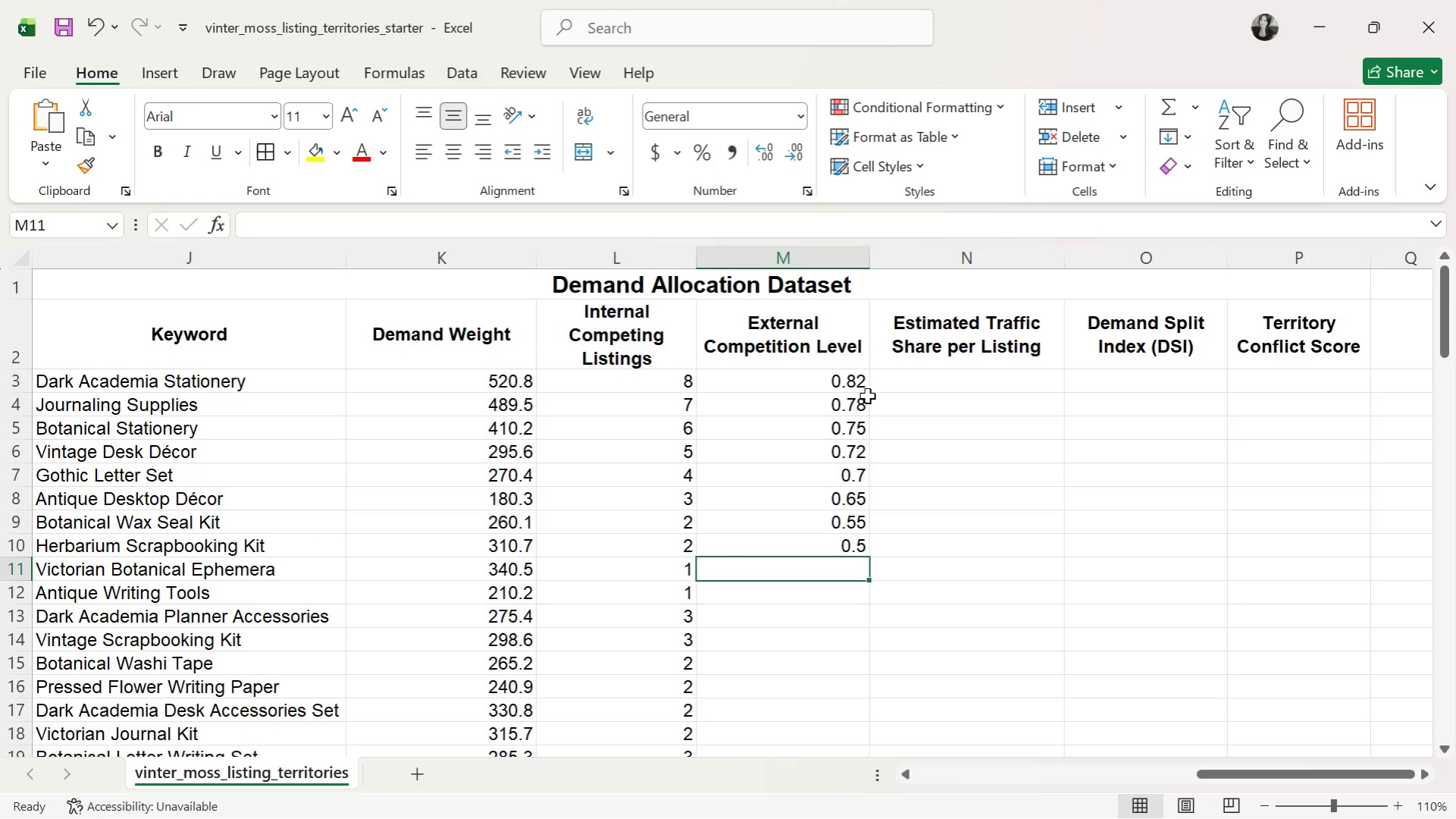 
type(0,45)
 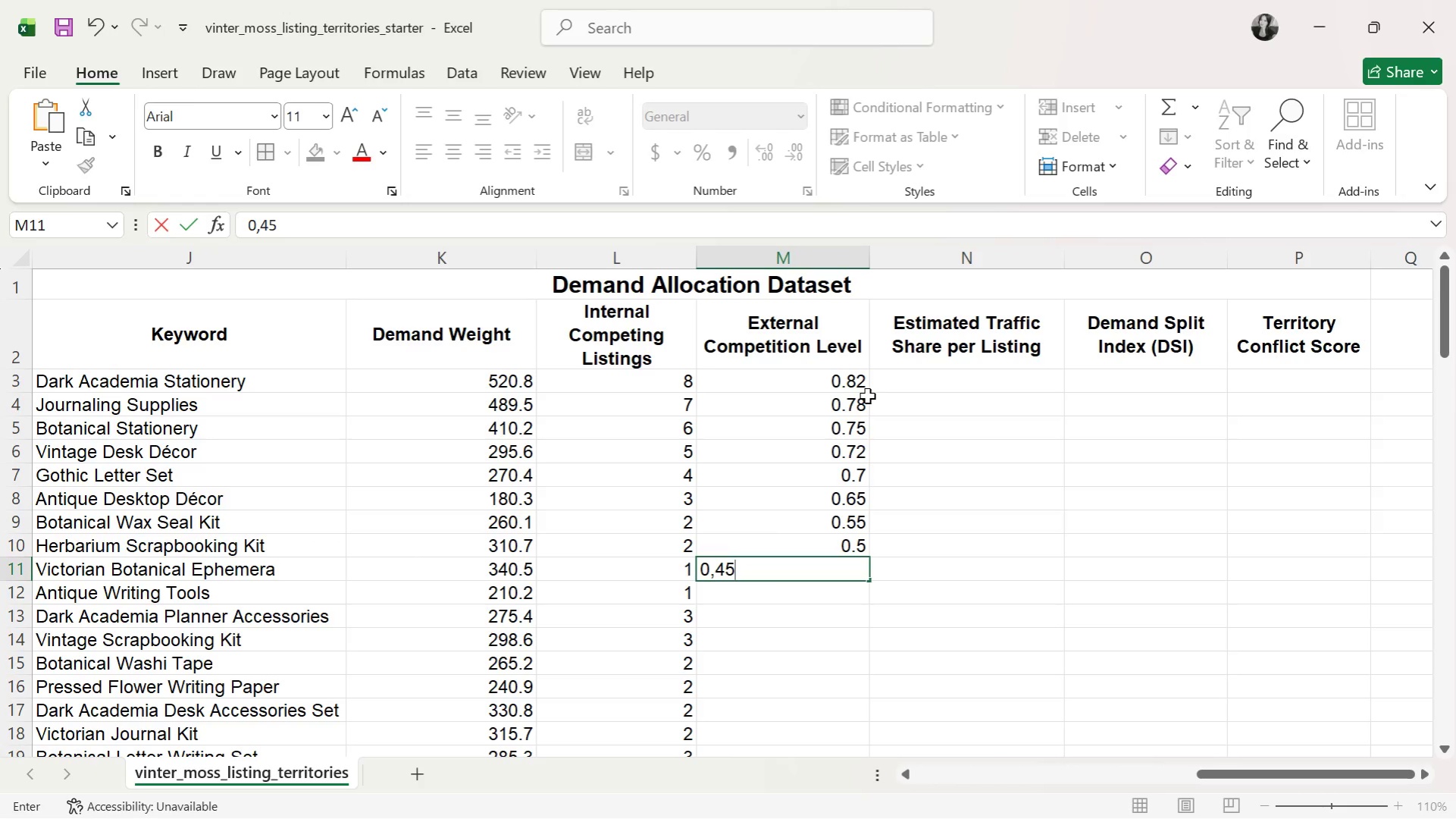 
key(Enter)
 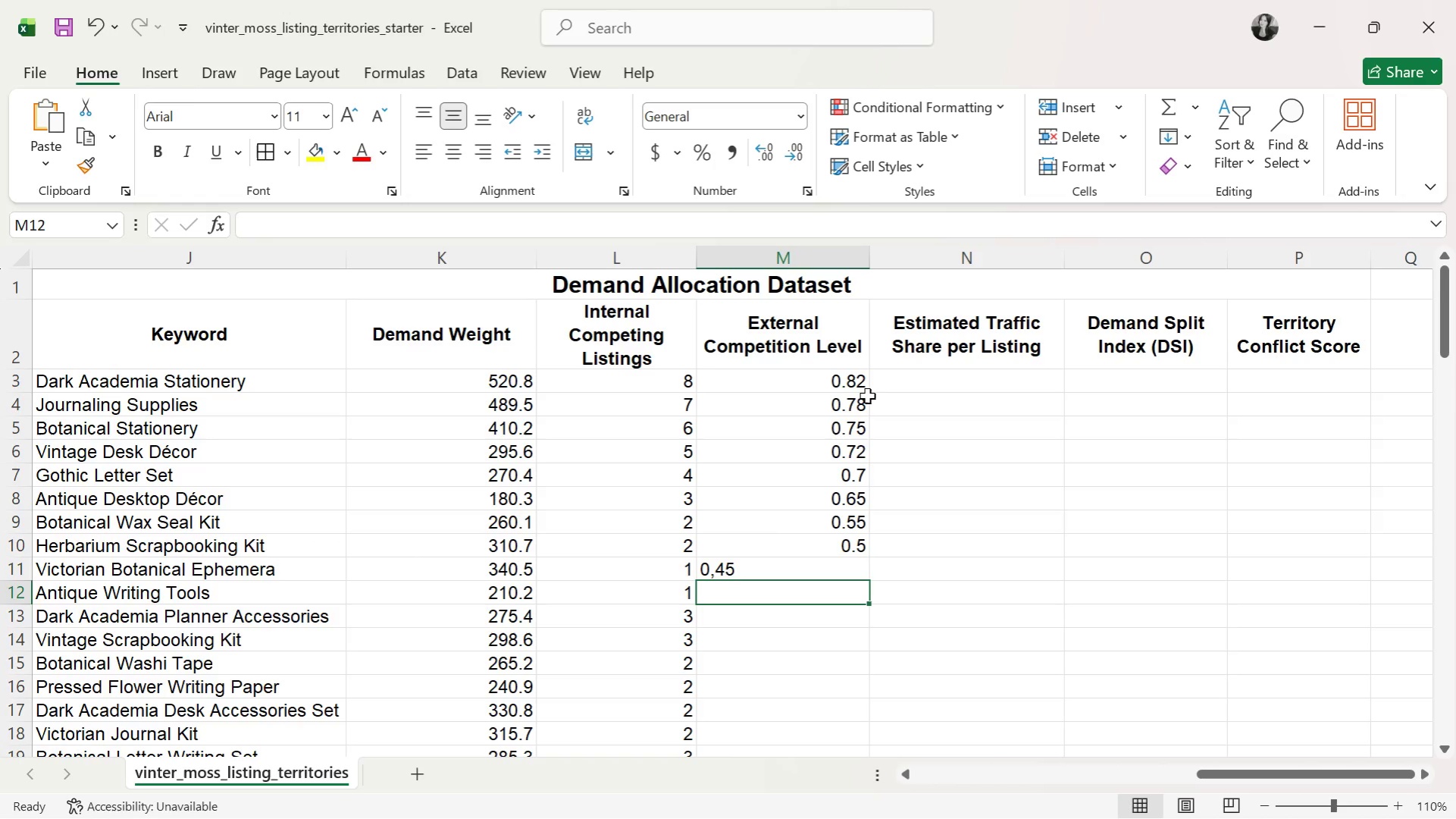 
key(ArrowUp)
 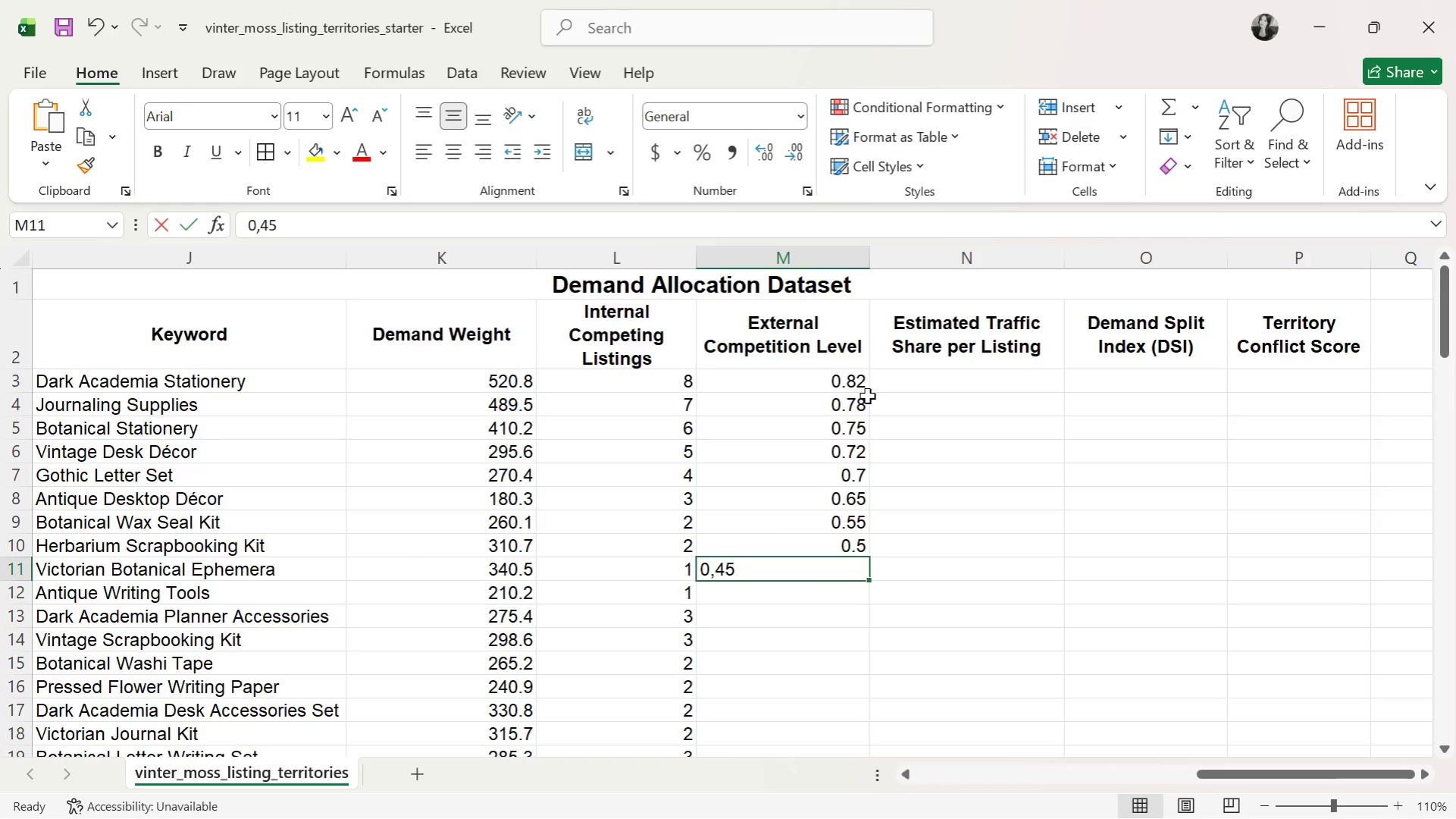 
type(0.45)
 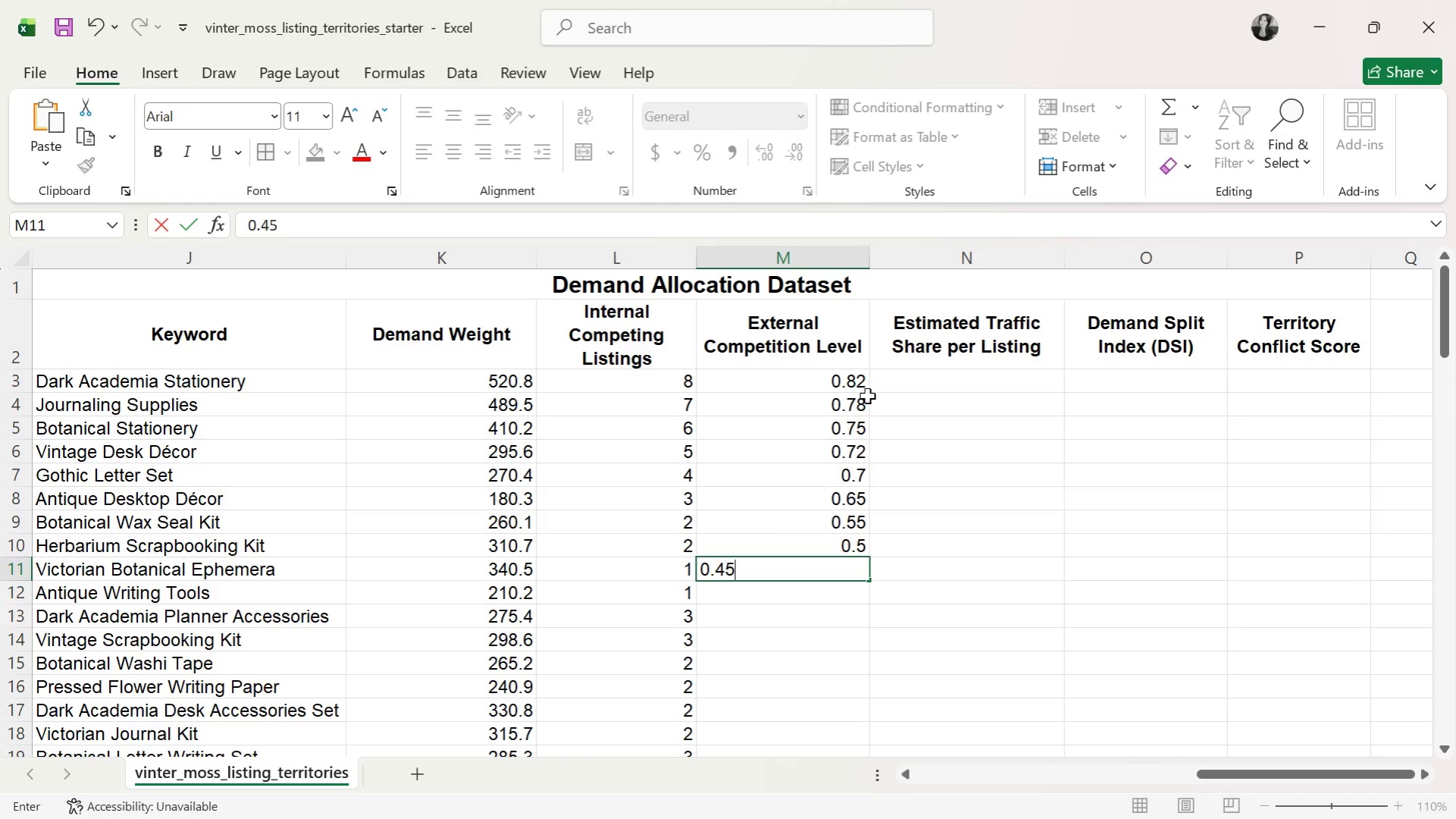 
key(Enter)
 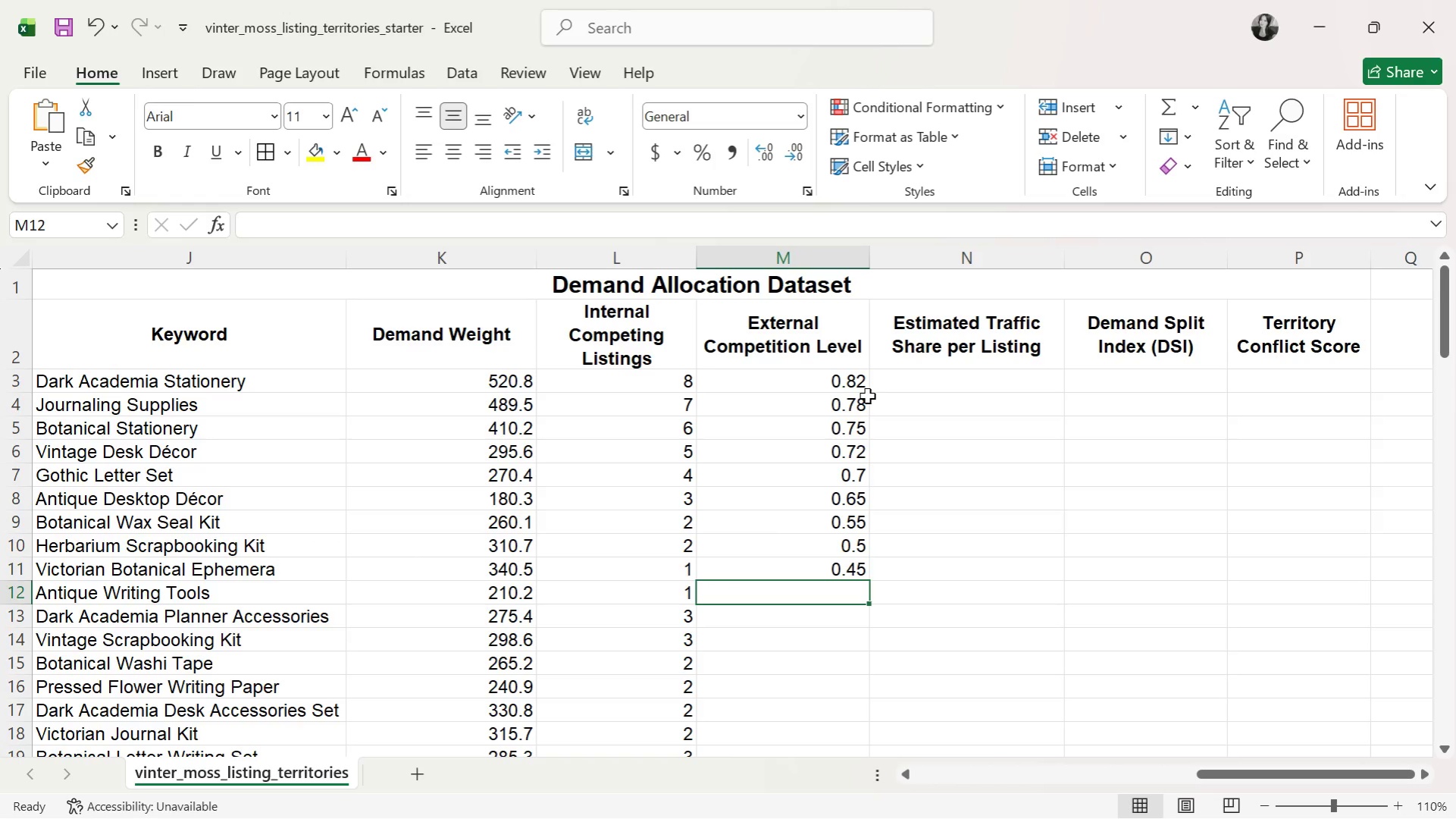 
key(0)
 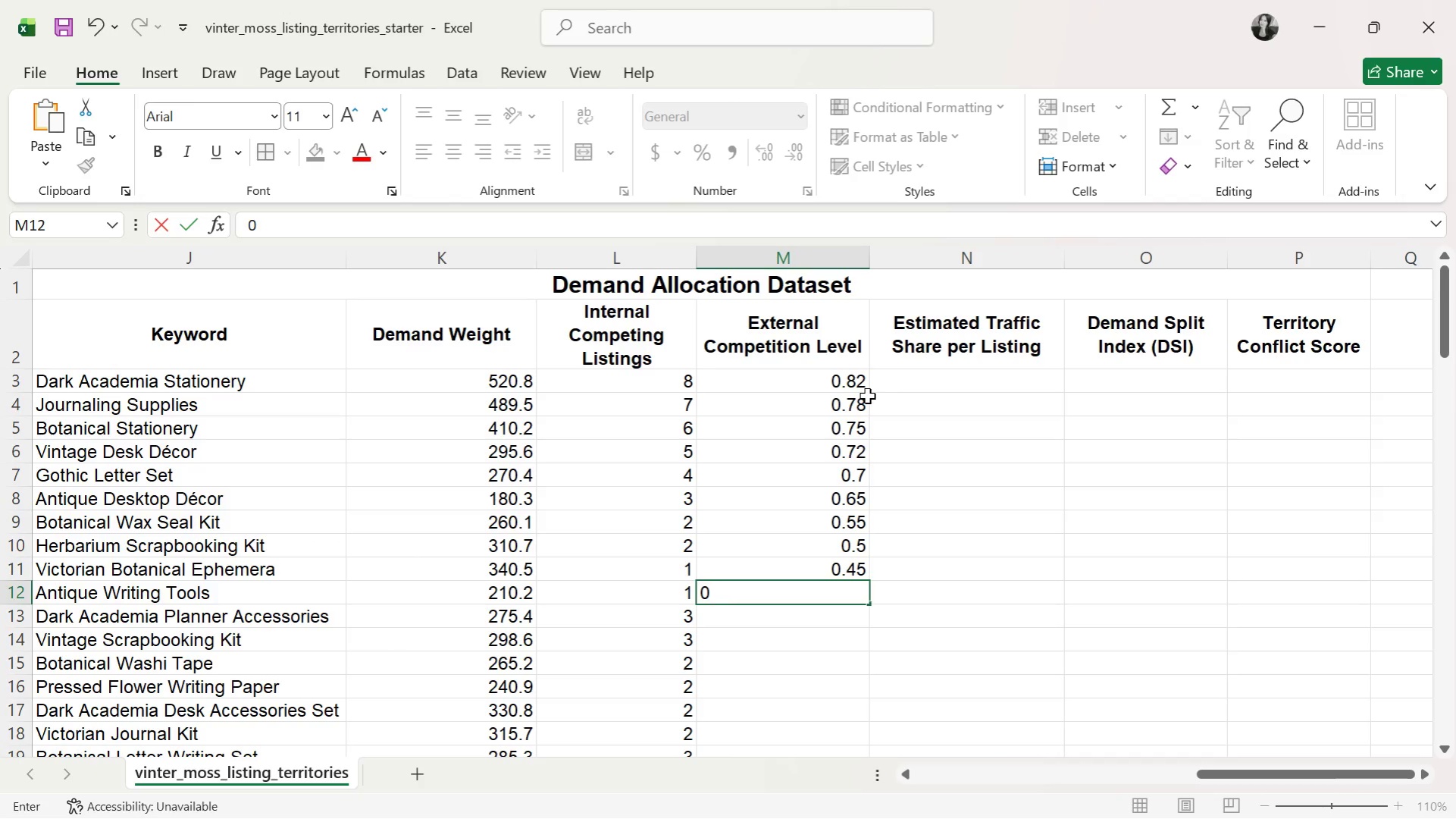 
key(Period)
 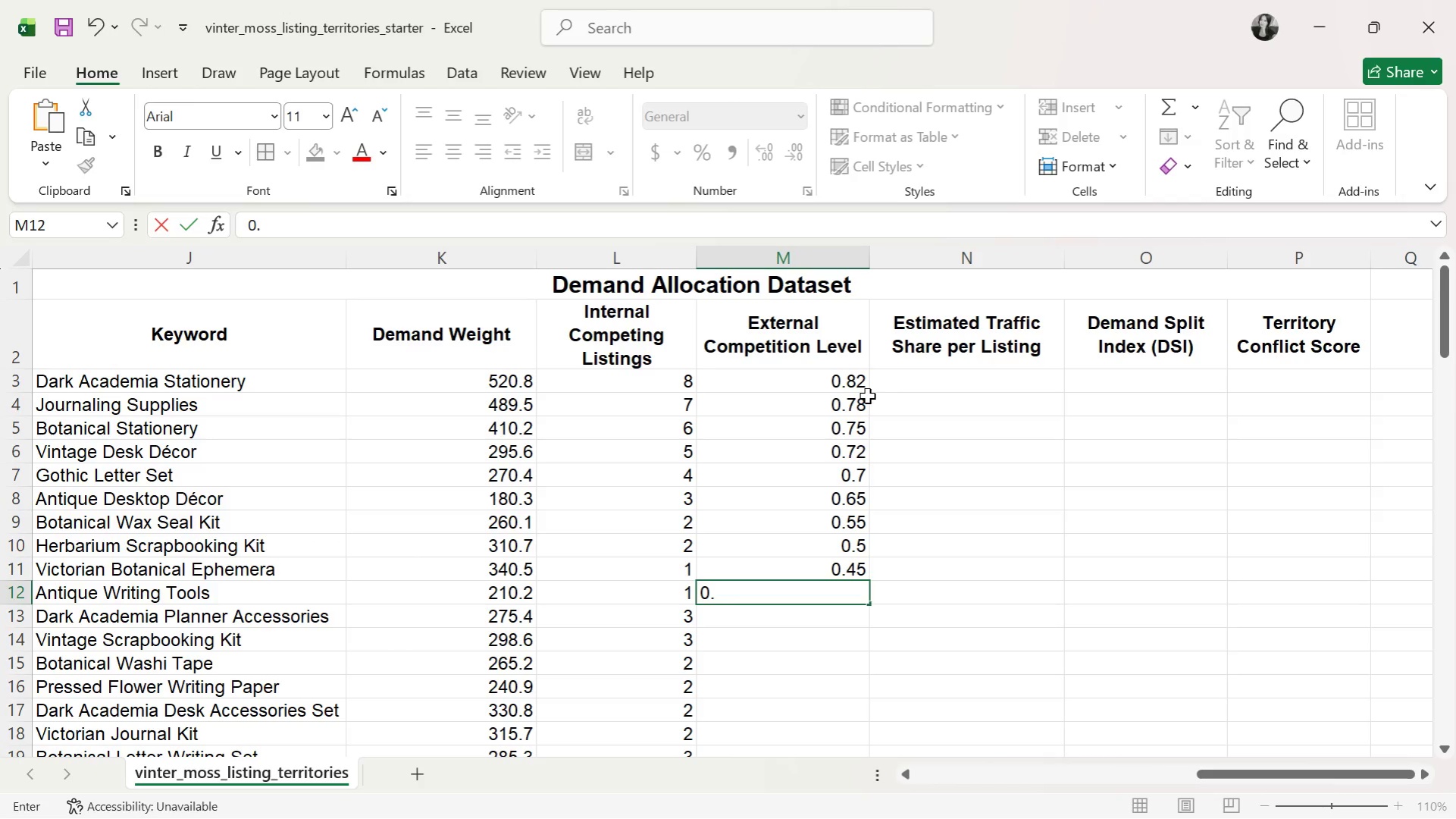 
key(4)
 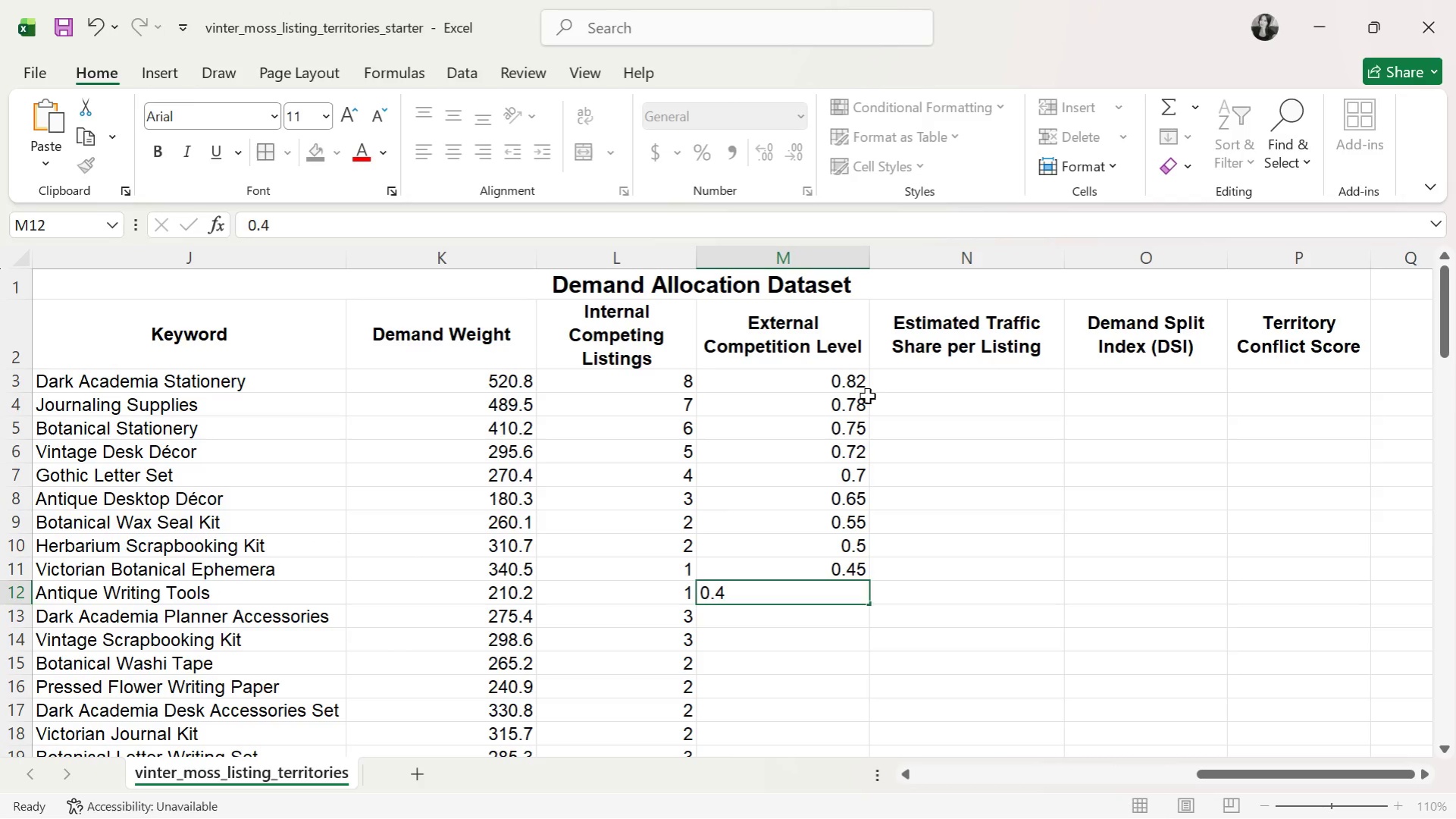 
key(Enter)
 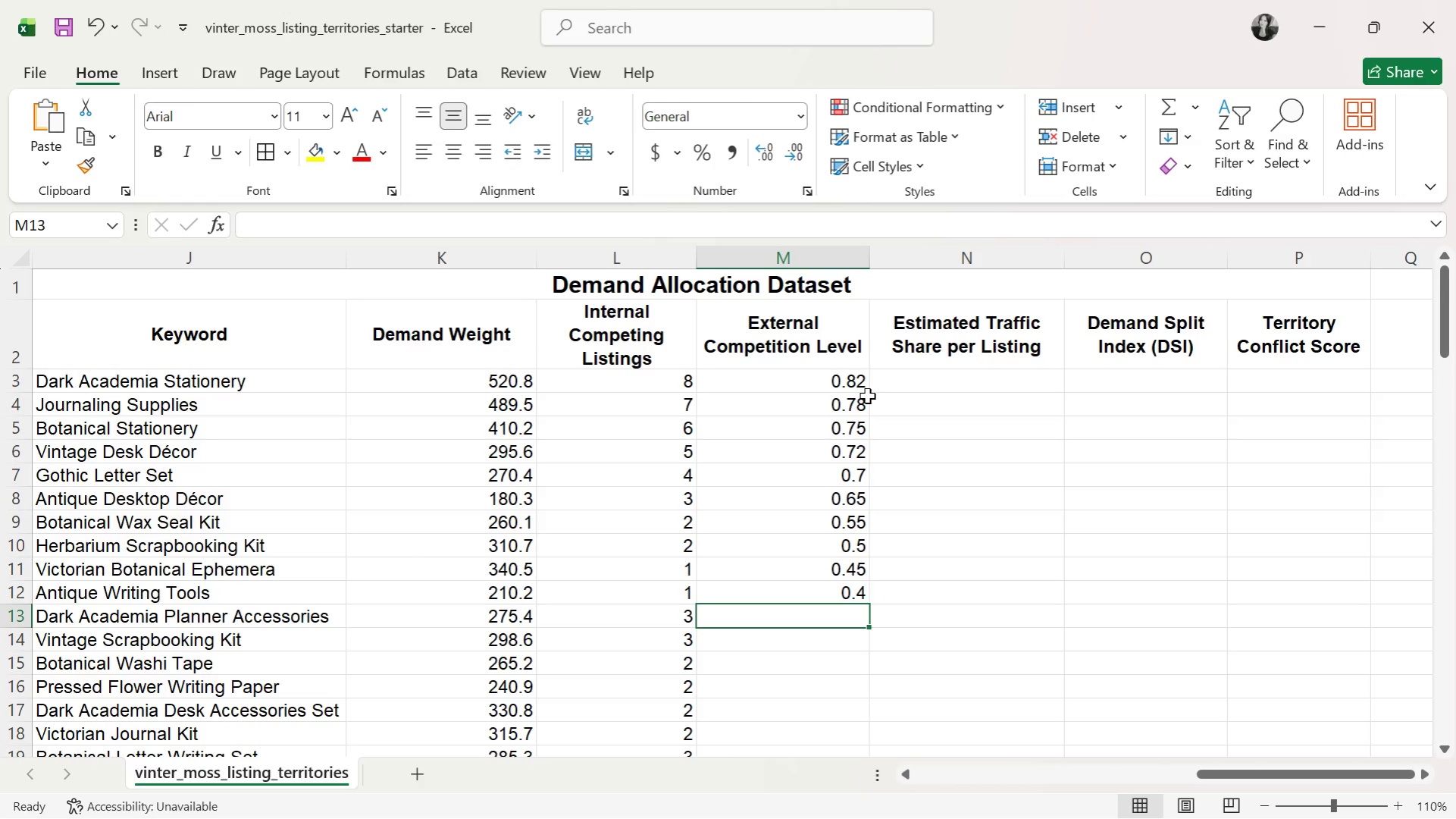 
wait(7.55)
 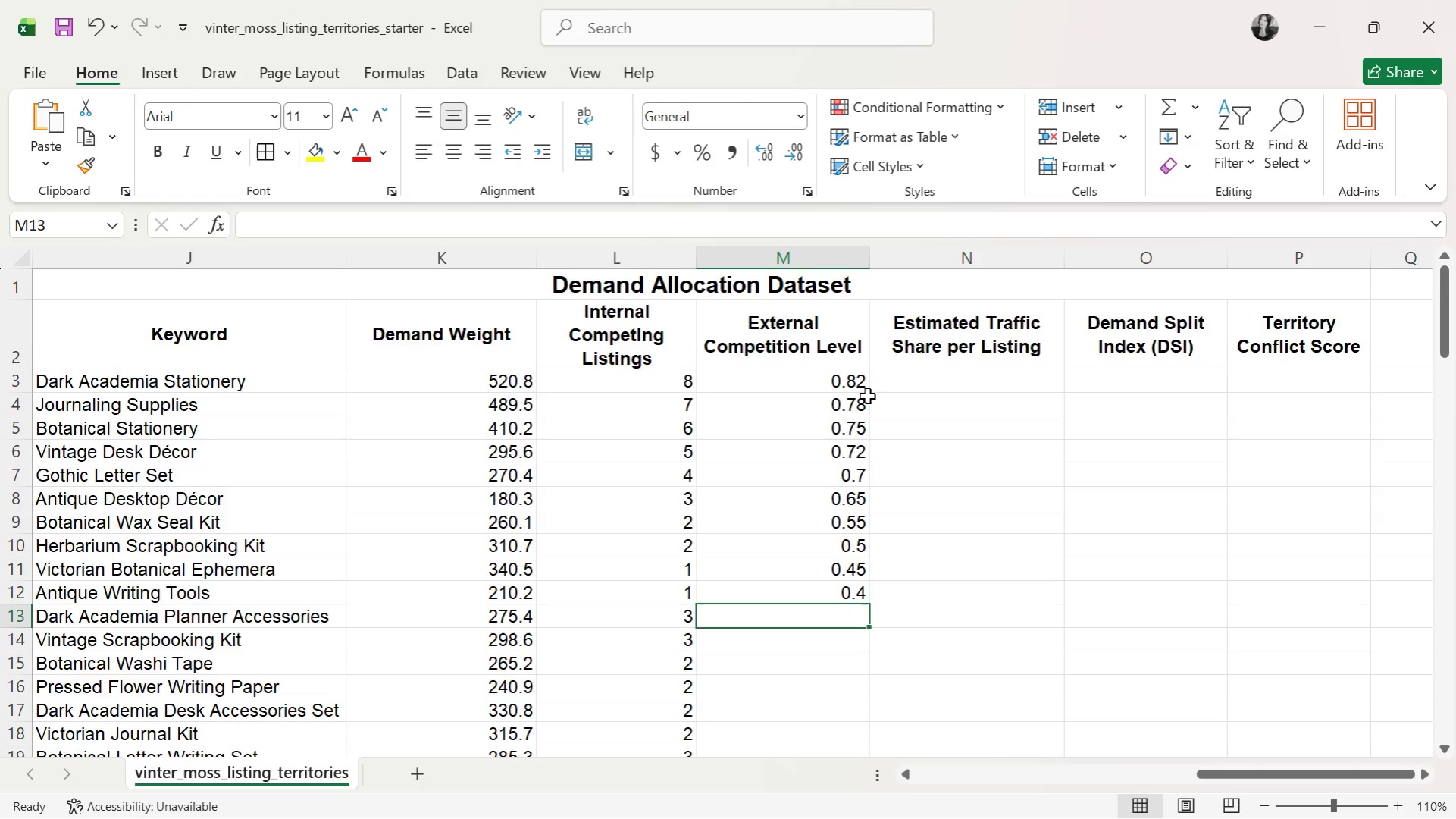 
type(0.62)
 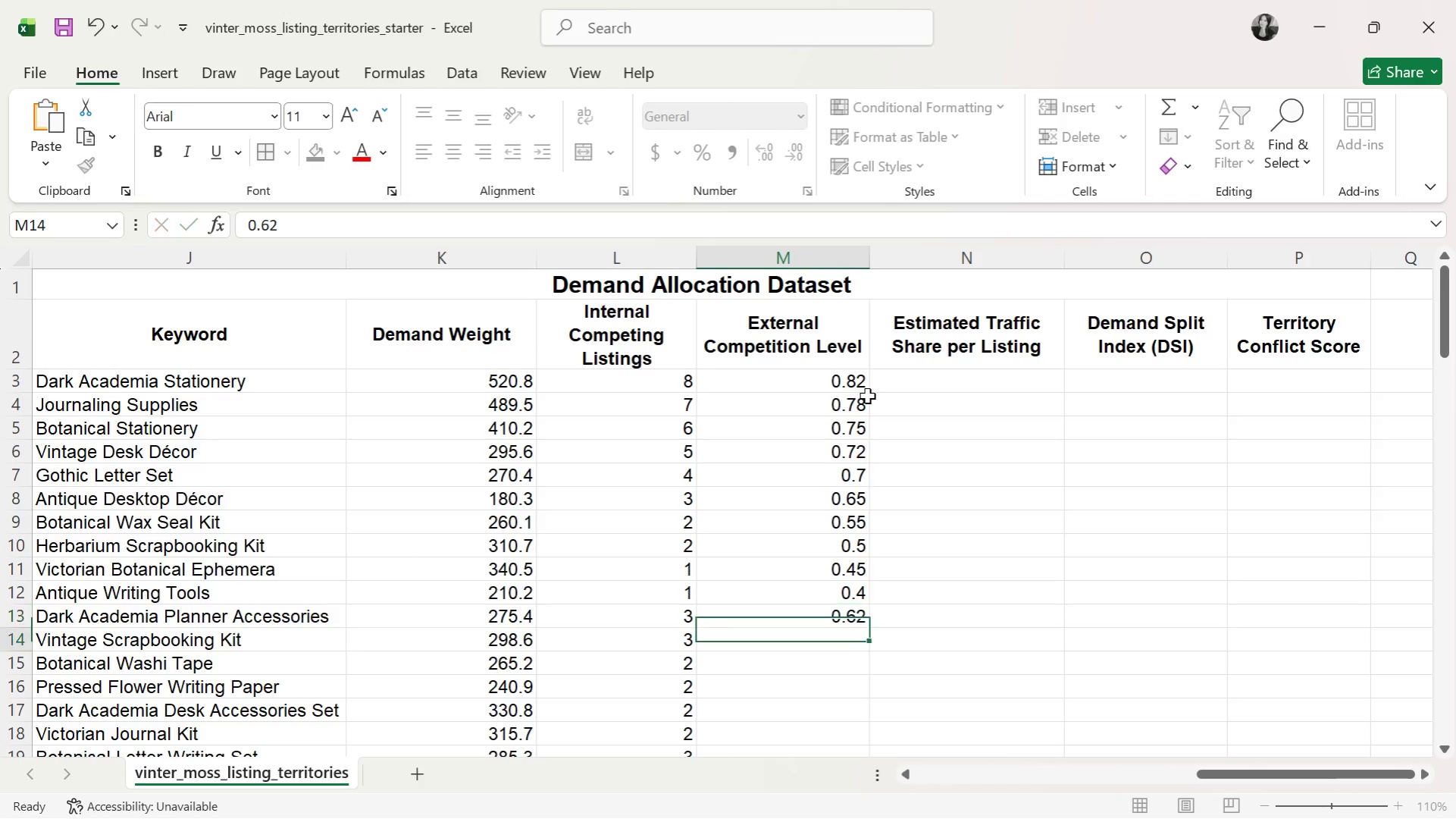 
key(Enter)
 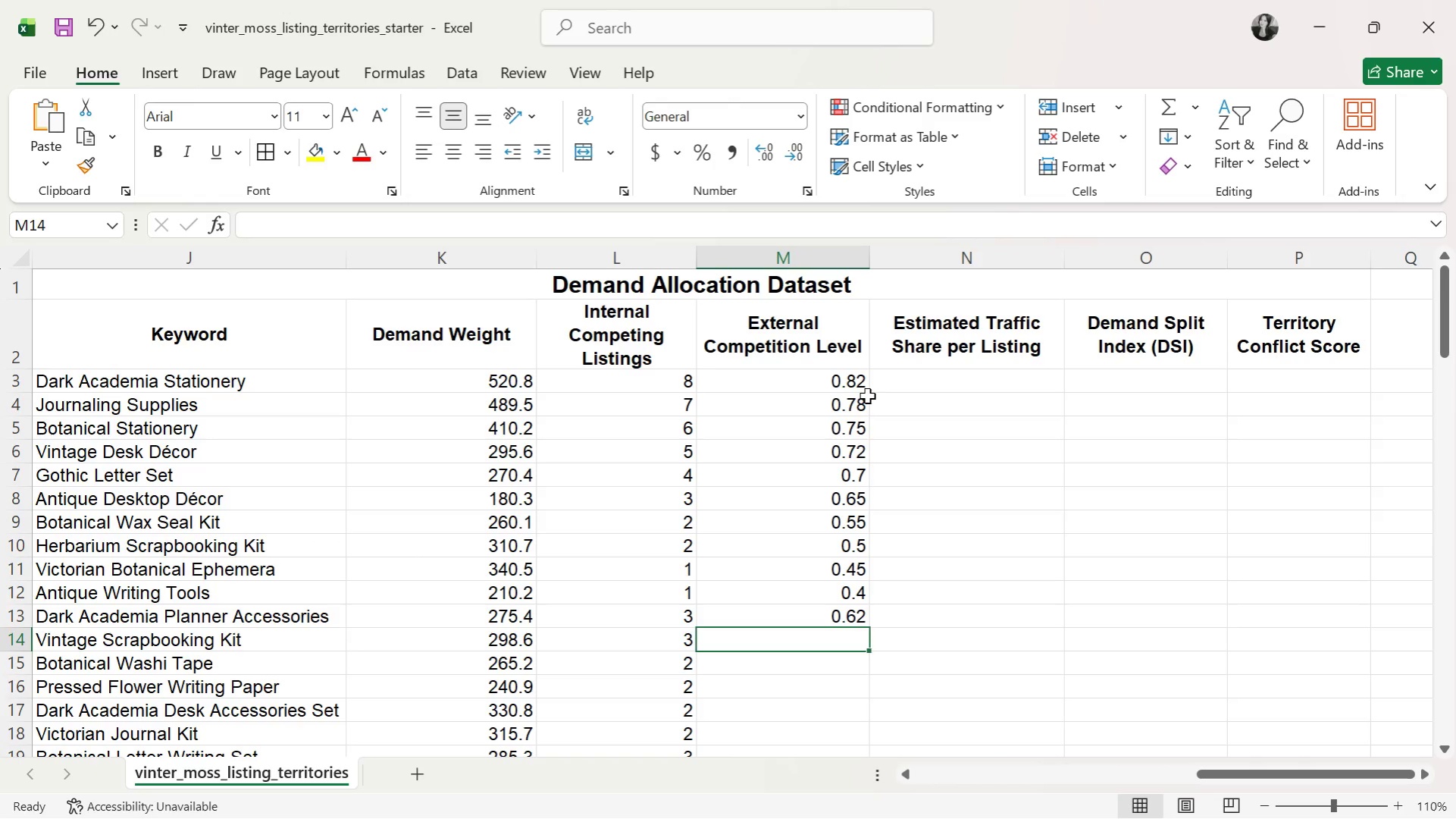 
wait(13.27)
 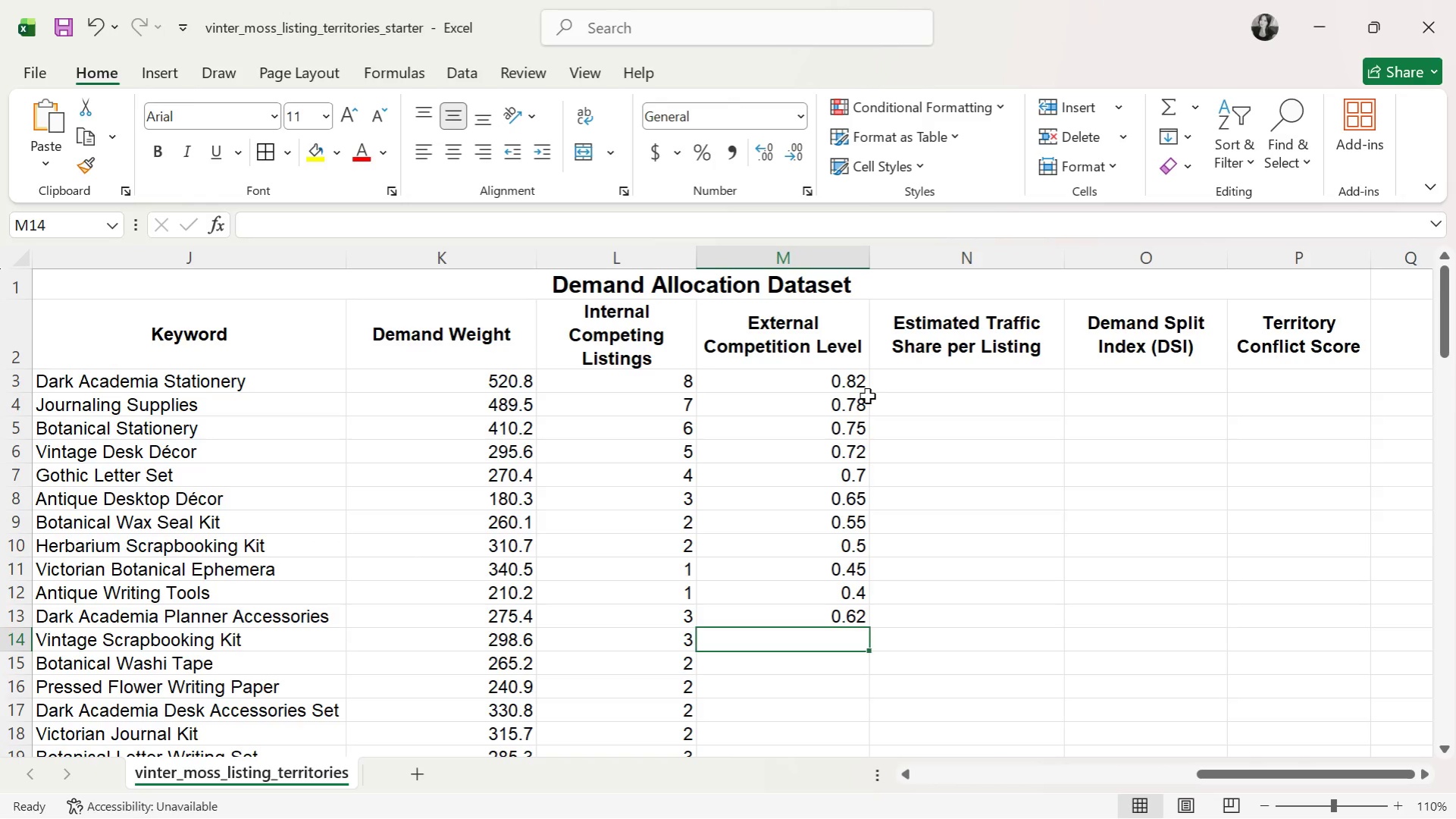 
key(0)
 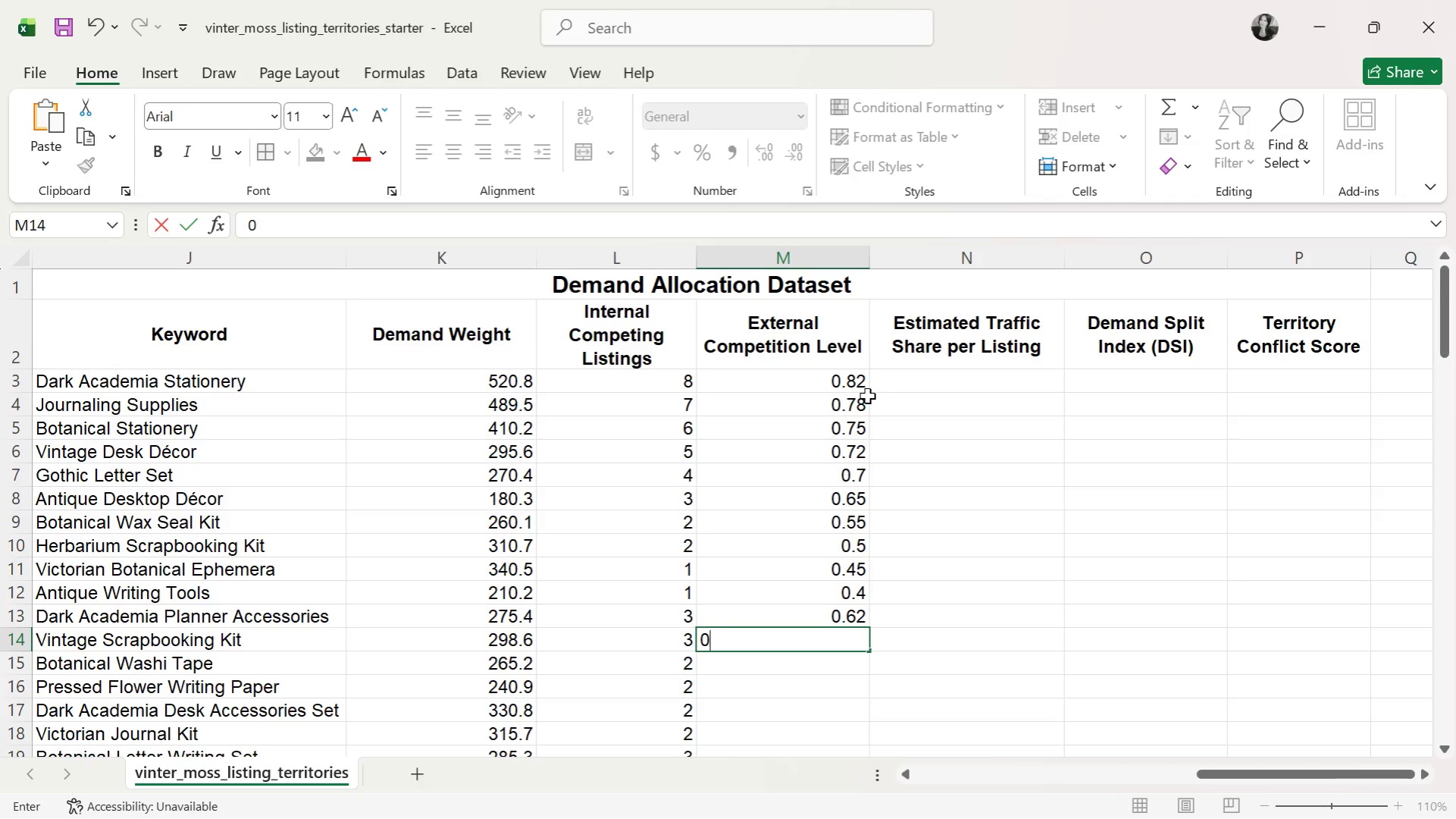 
key(Period)
 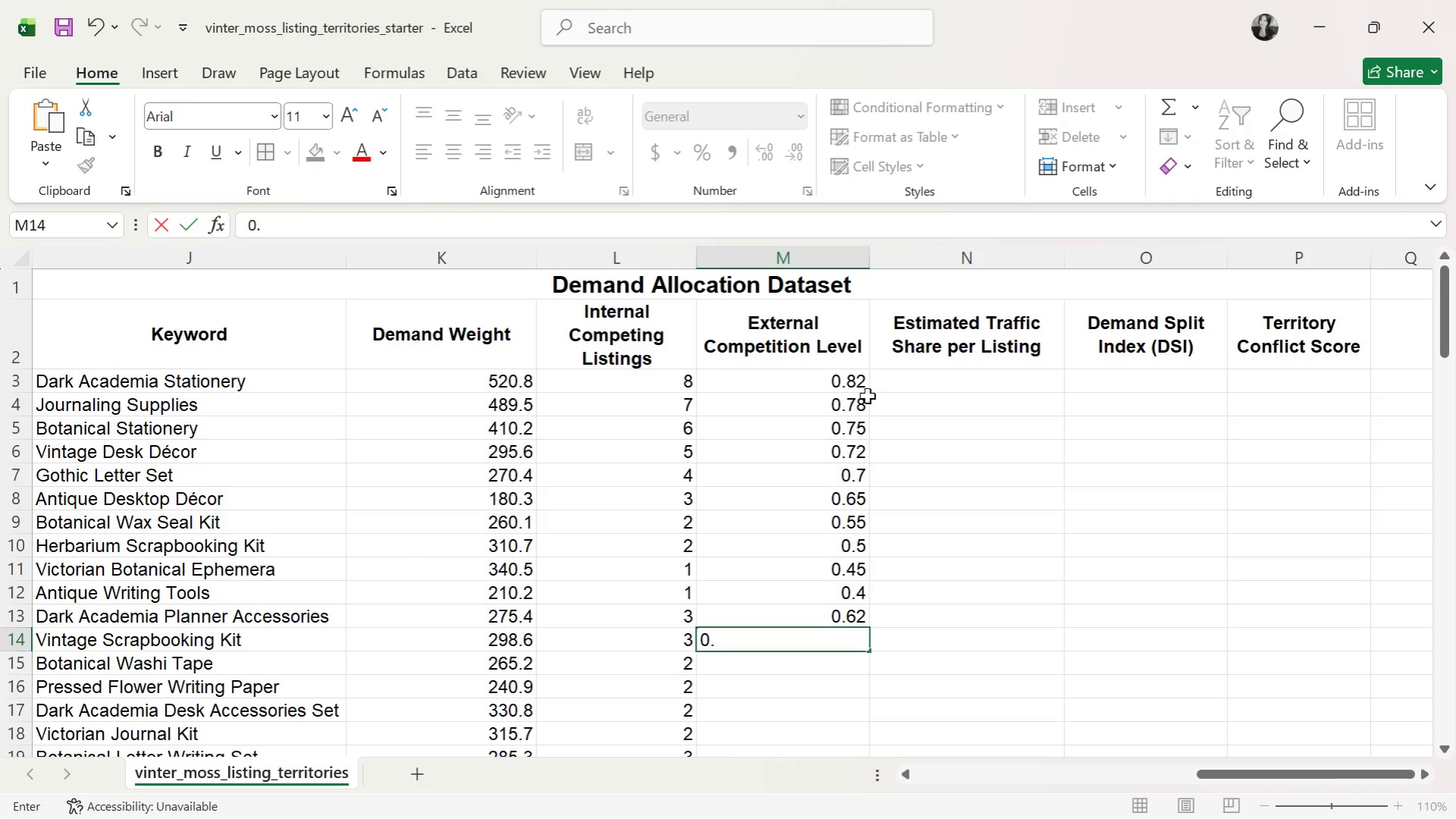 
key(6)
 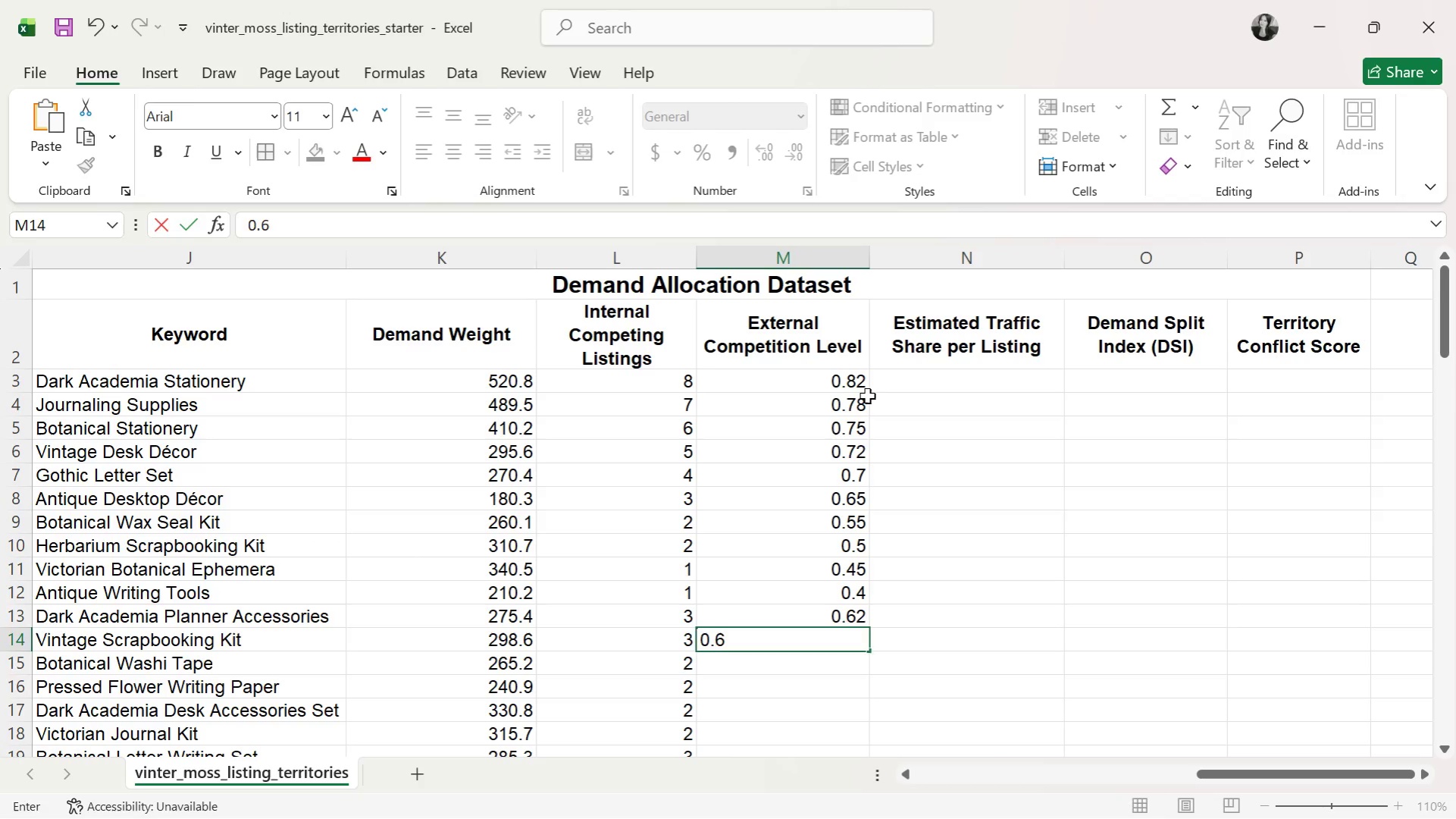 
key(Enter)
 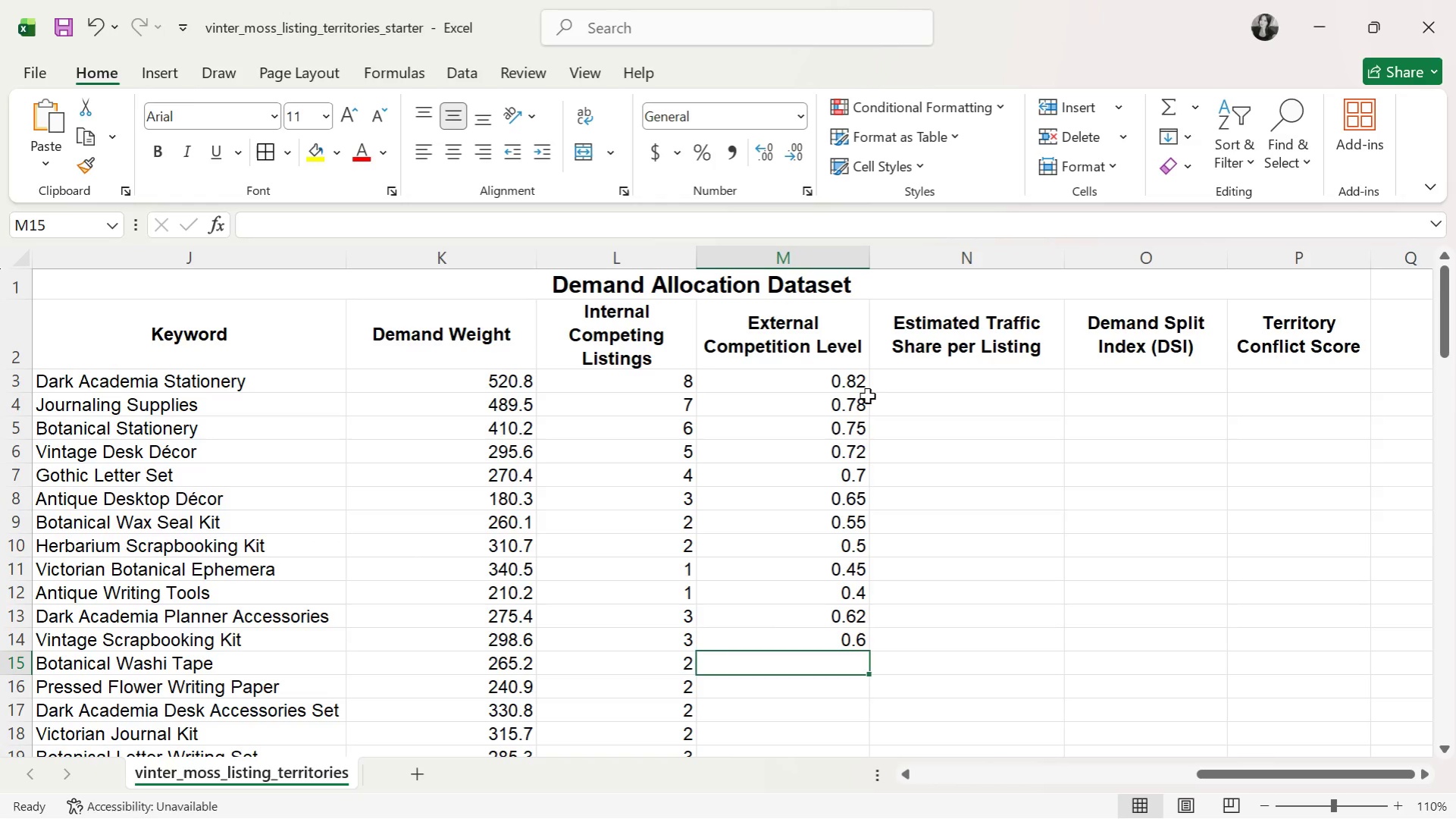 
wait(16.05)
 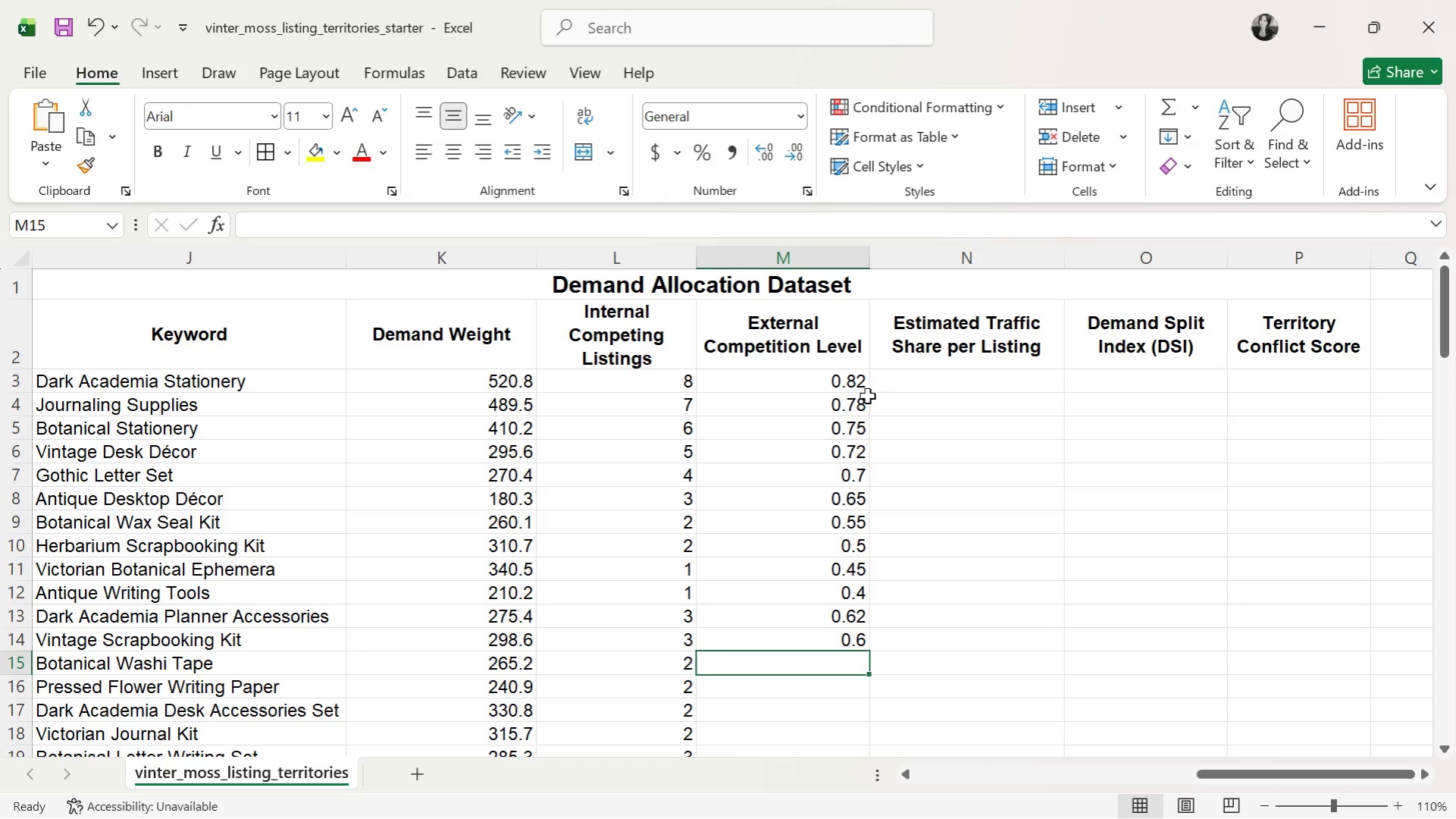 
key(Alt+Tab)
 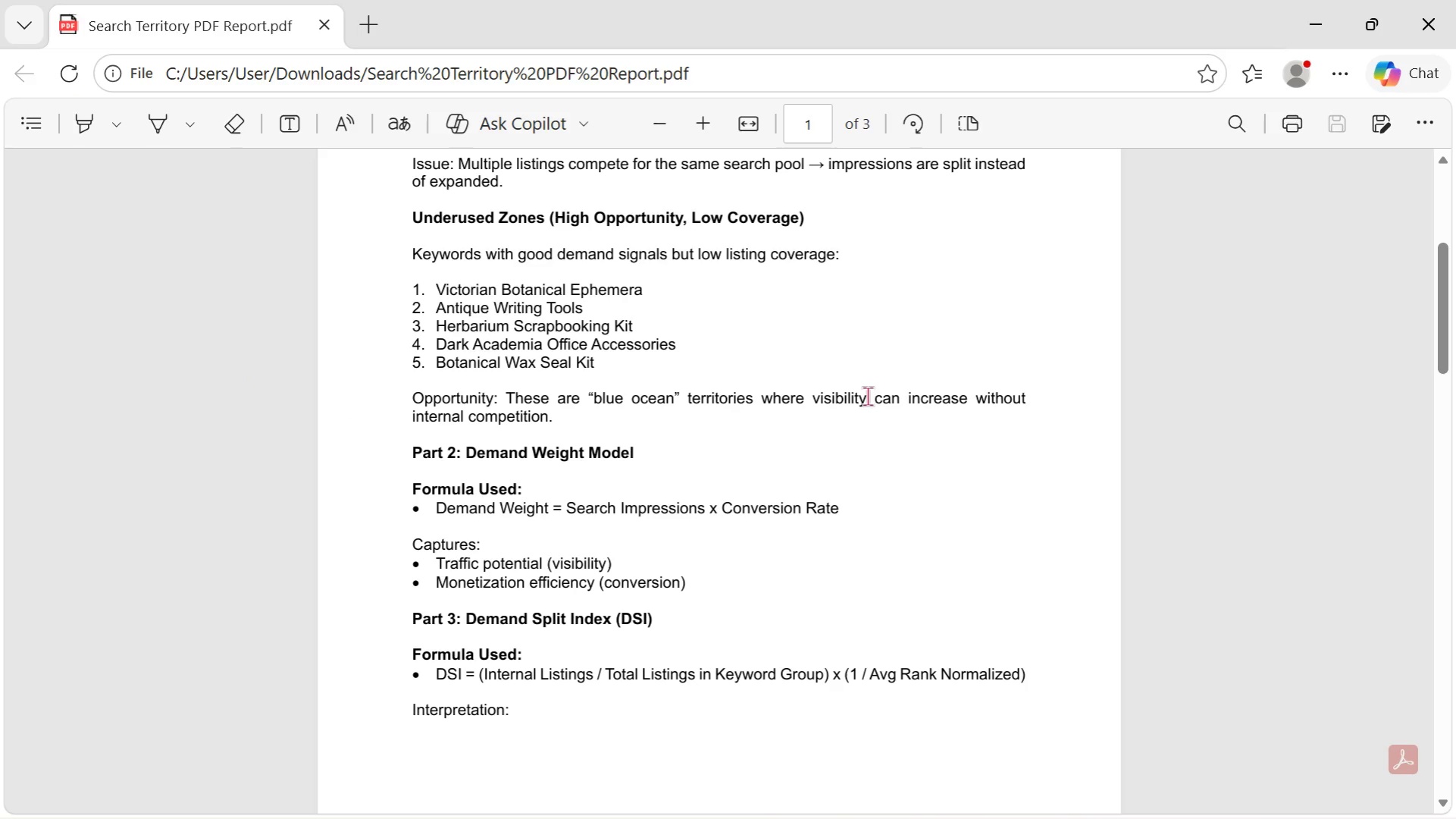 
wait(11.78)
 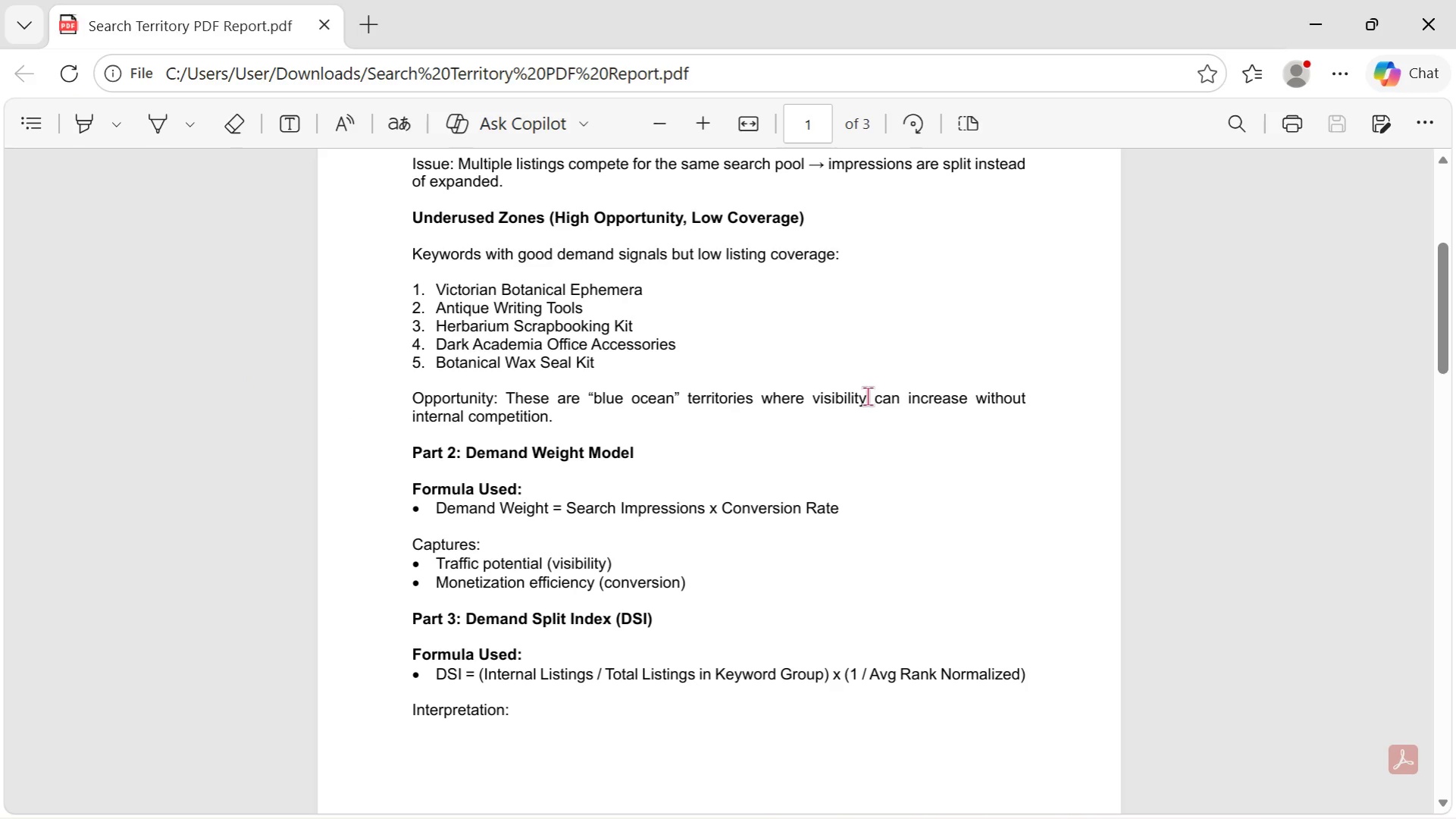 
key(Alt+AltLeft)
 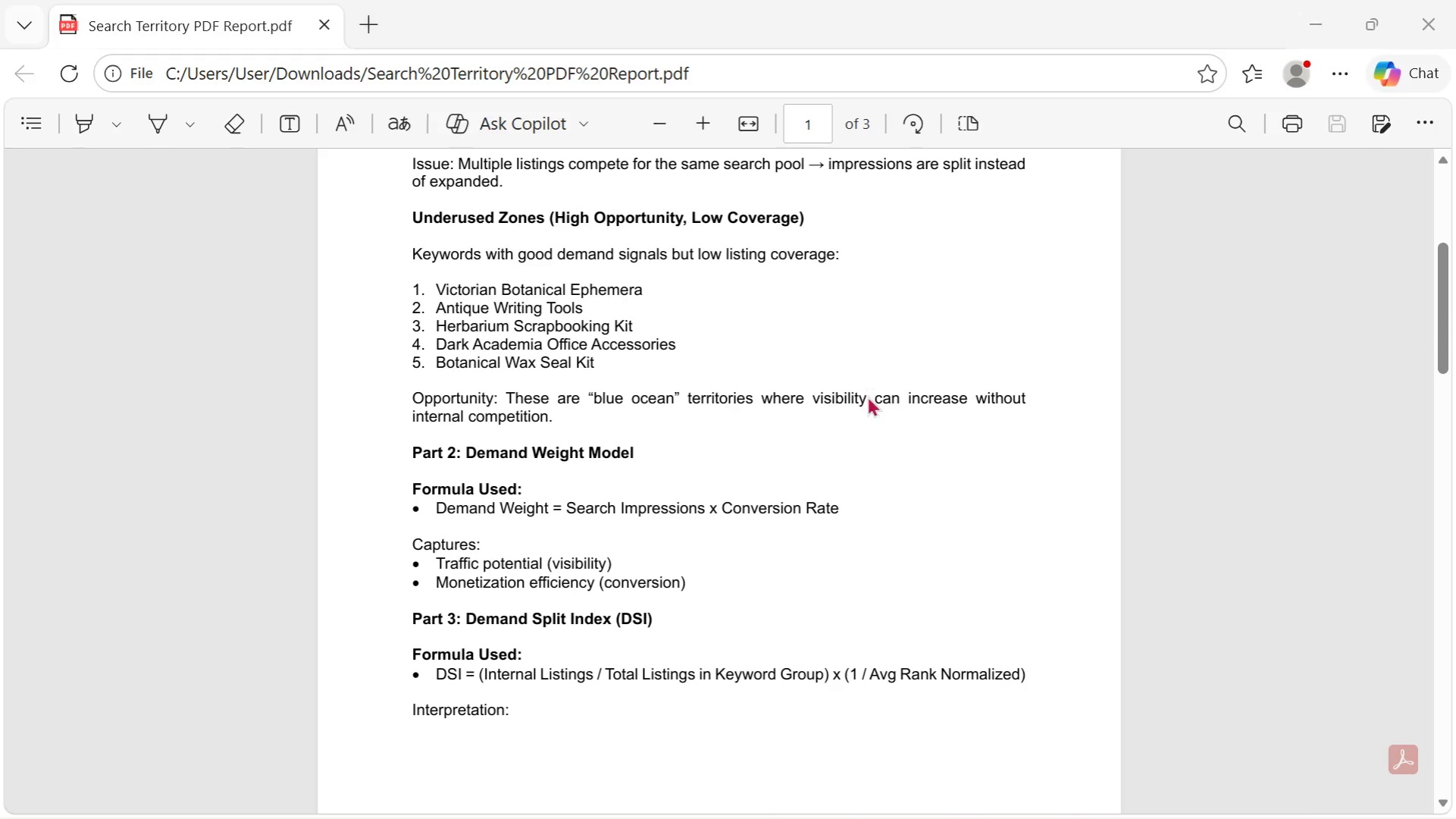 
hold_key(key=Tab, duration=0.31)
 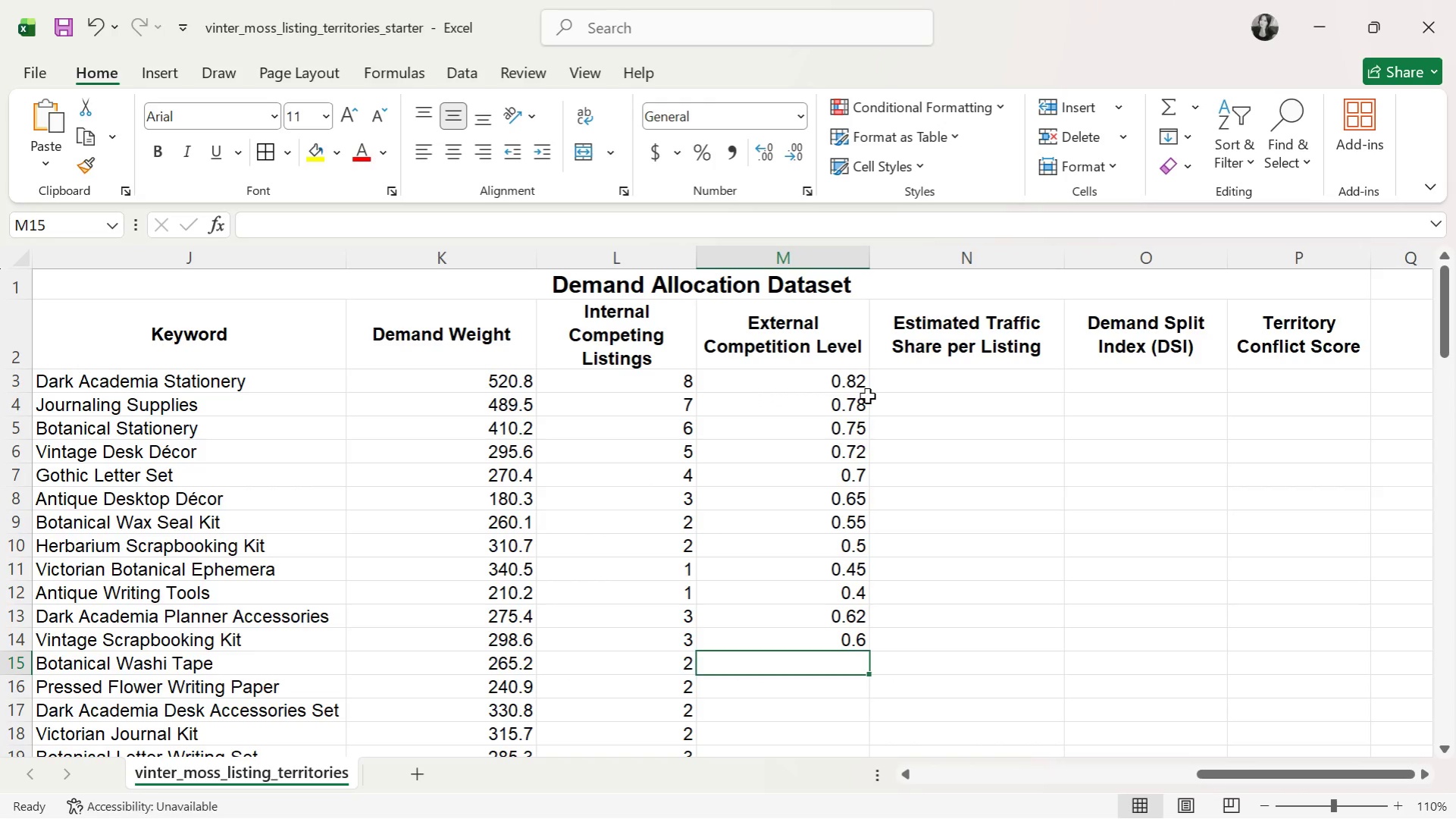 
wait(9.89)
 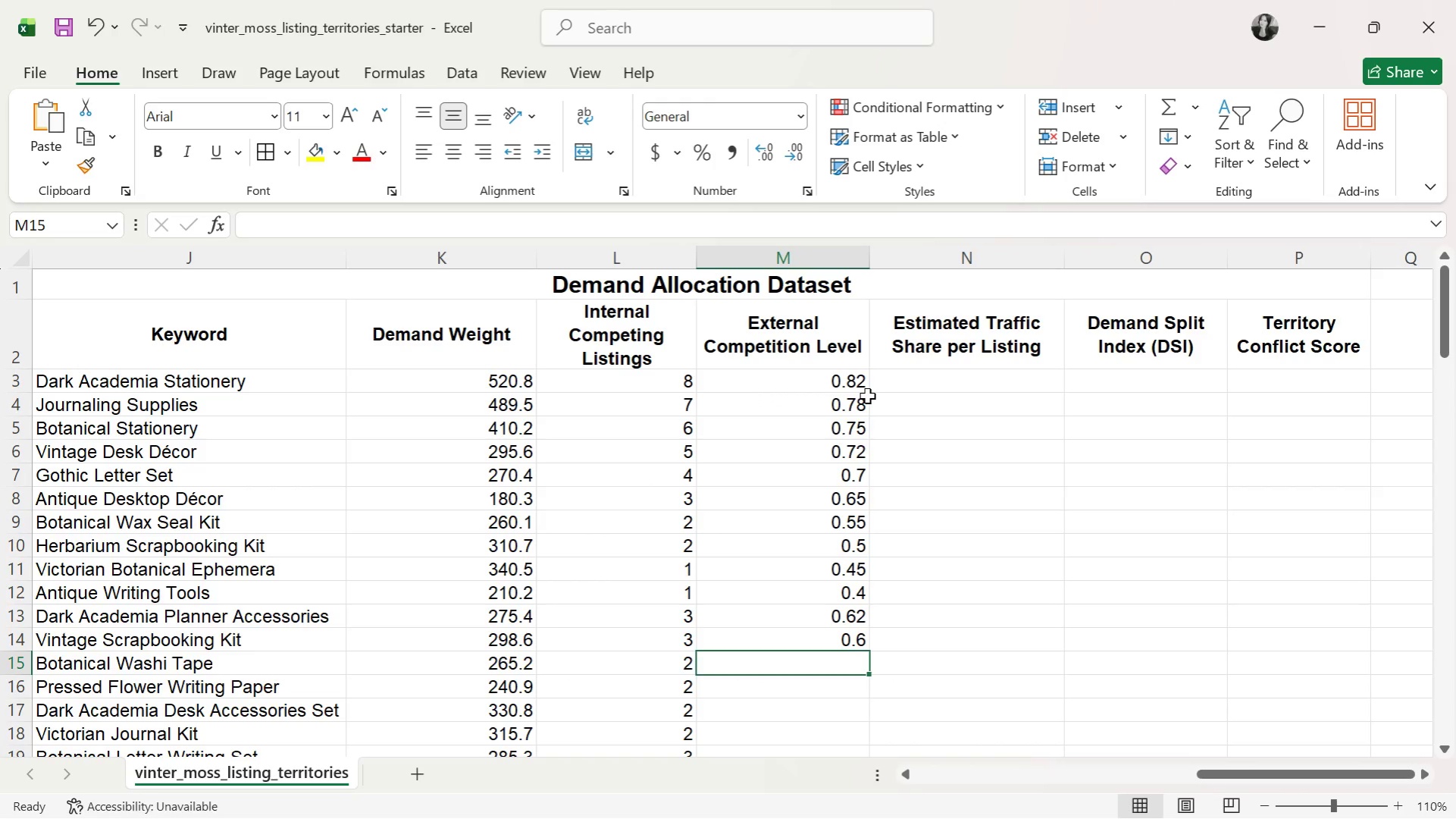 
type(0.57)
 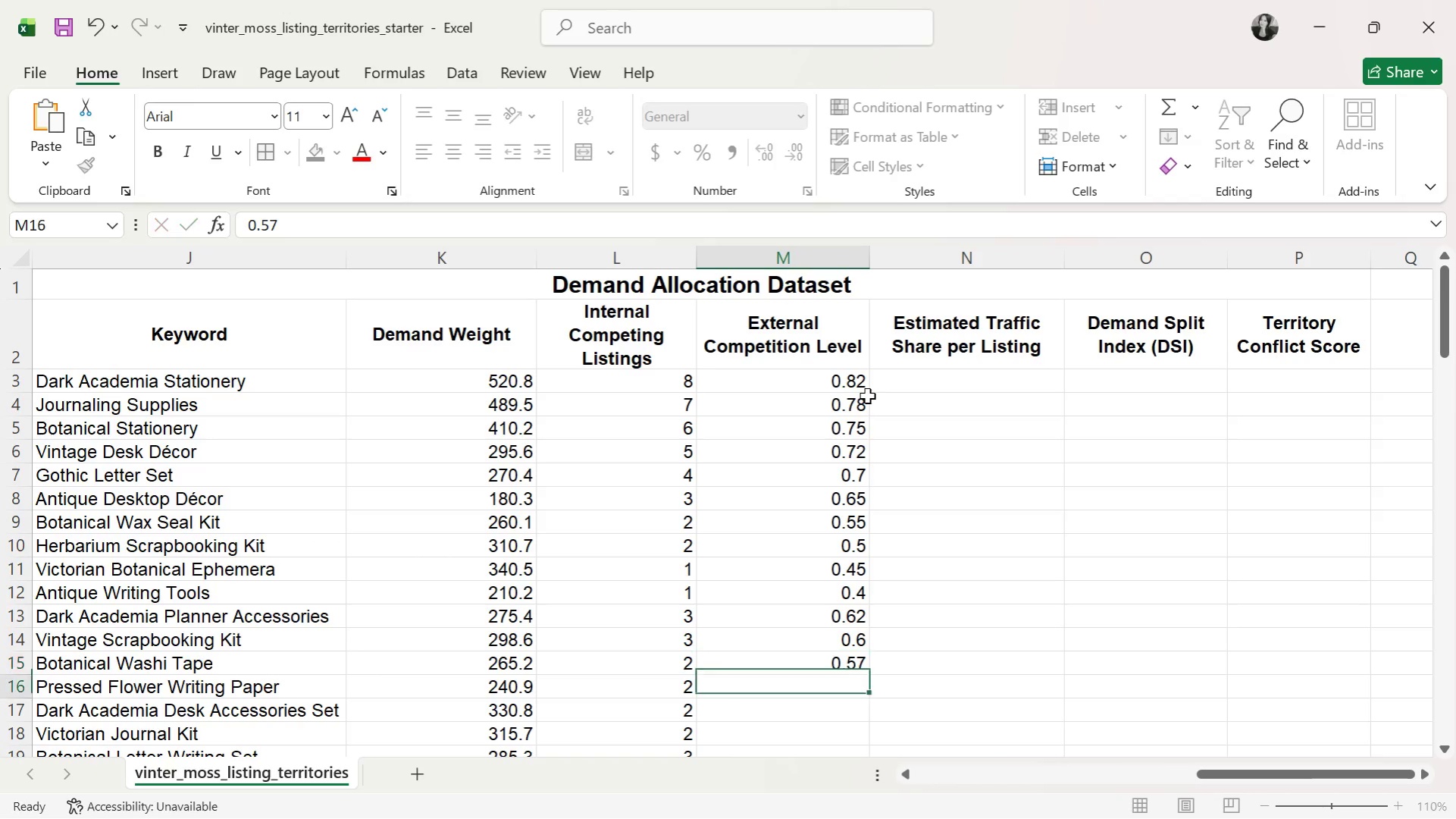 
key(Enter)
 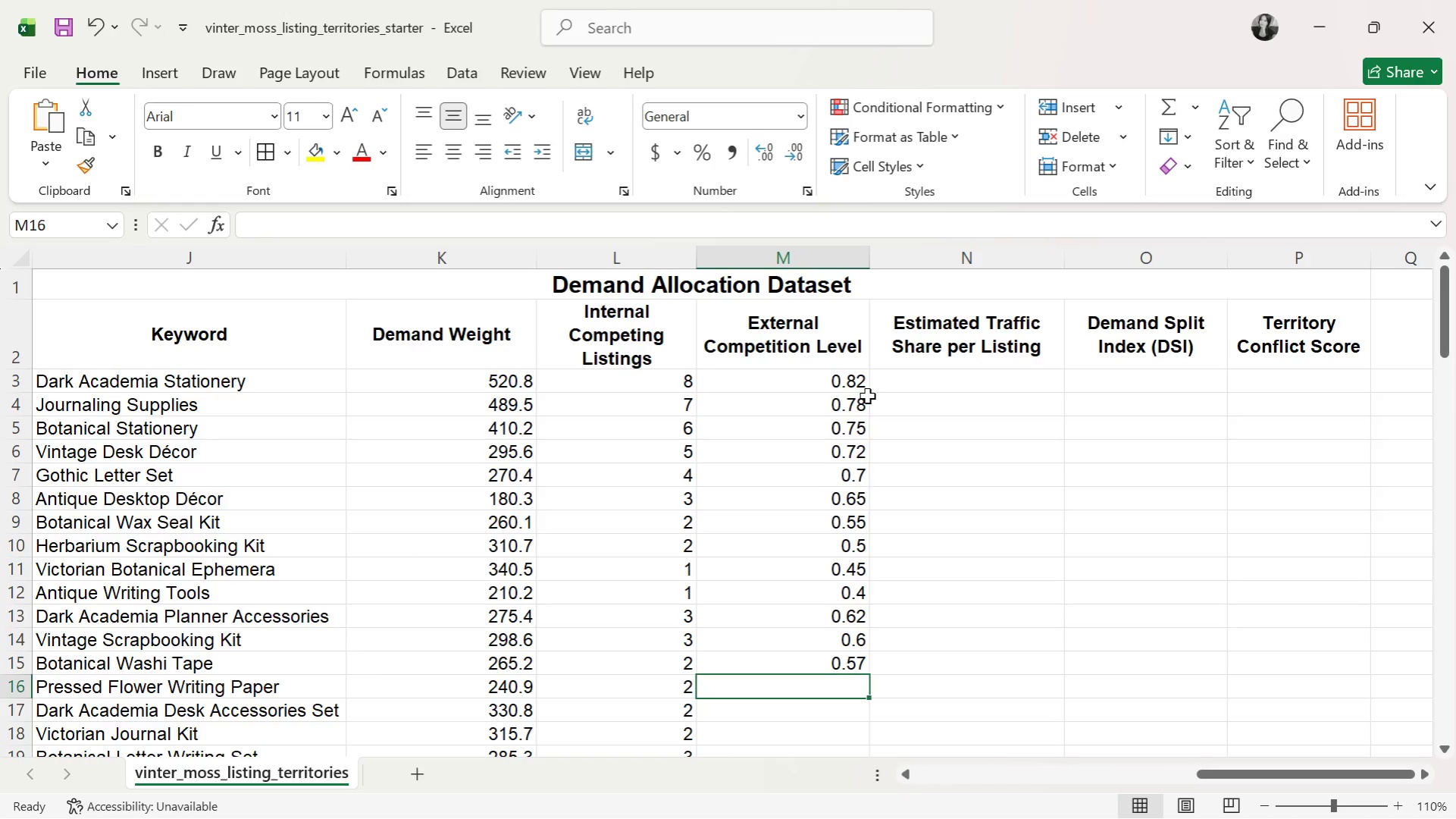 
wait(11.12)
 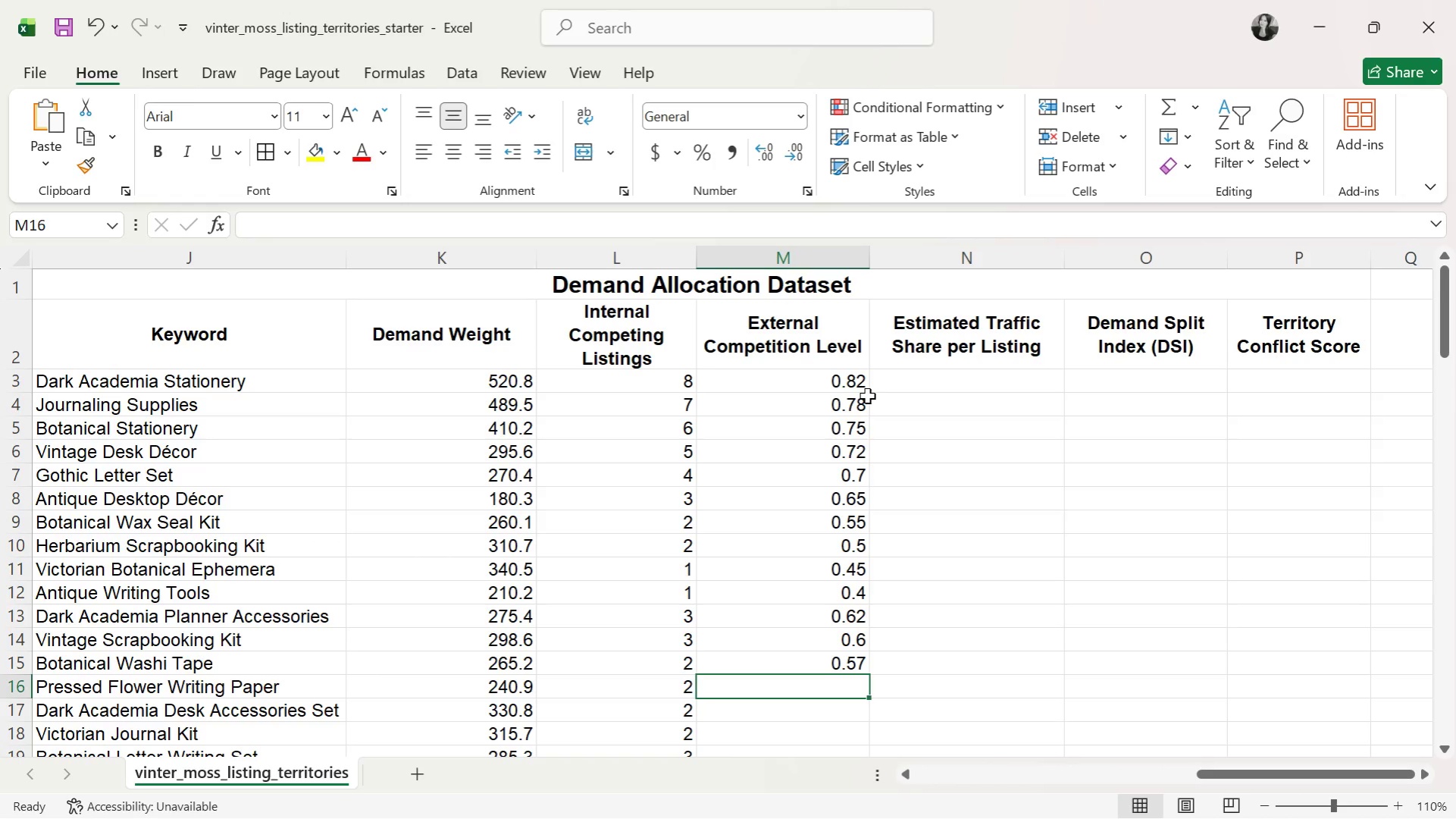 
type(0.53)
 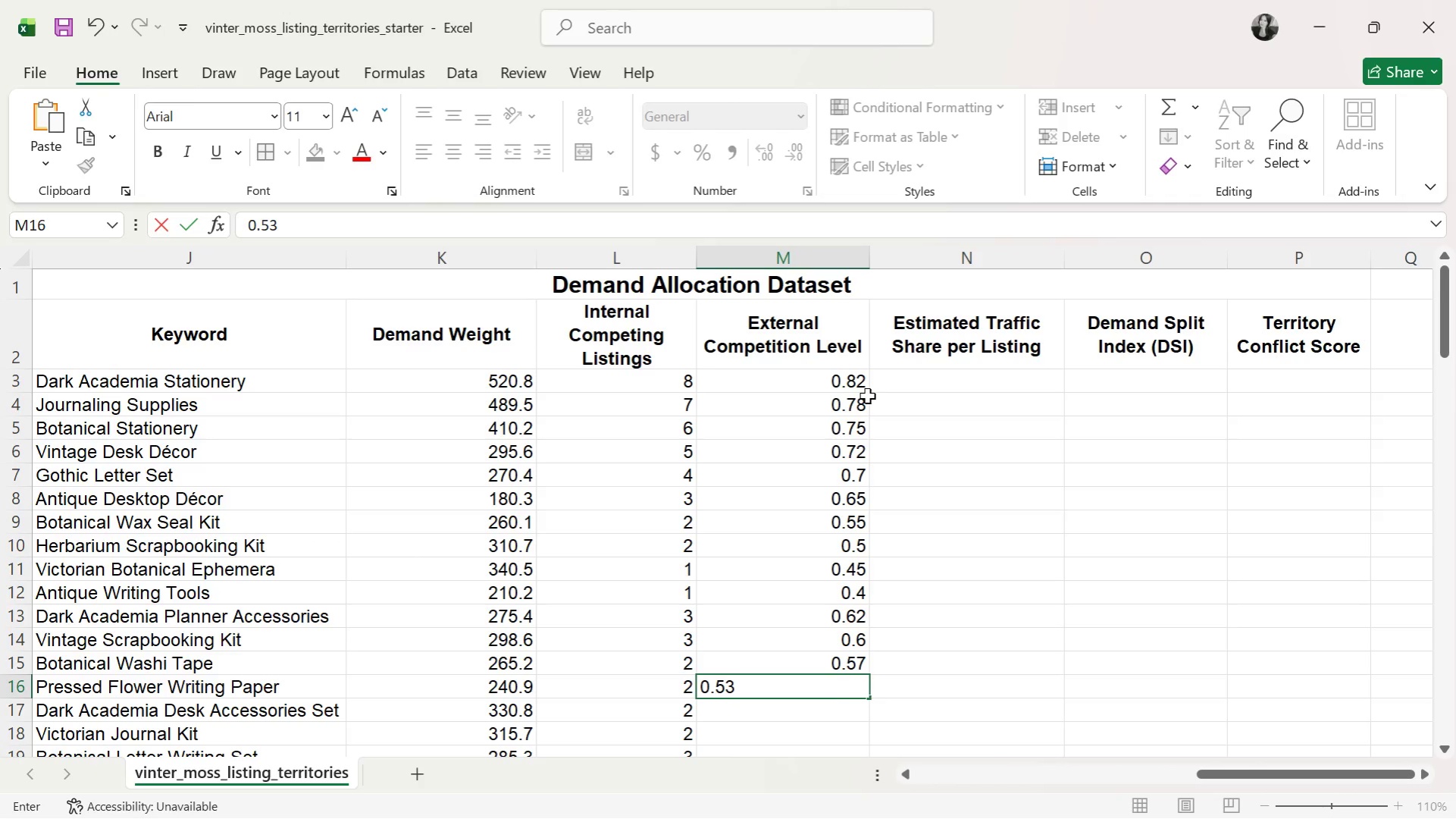 
key(Enter)
 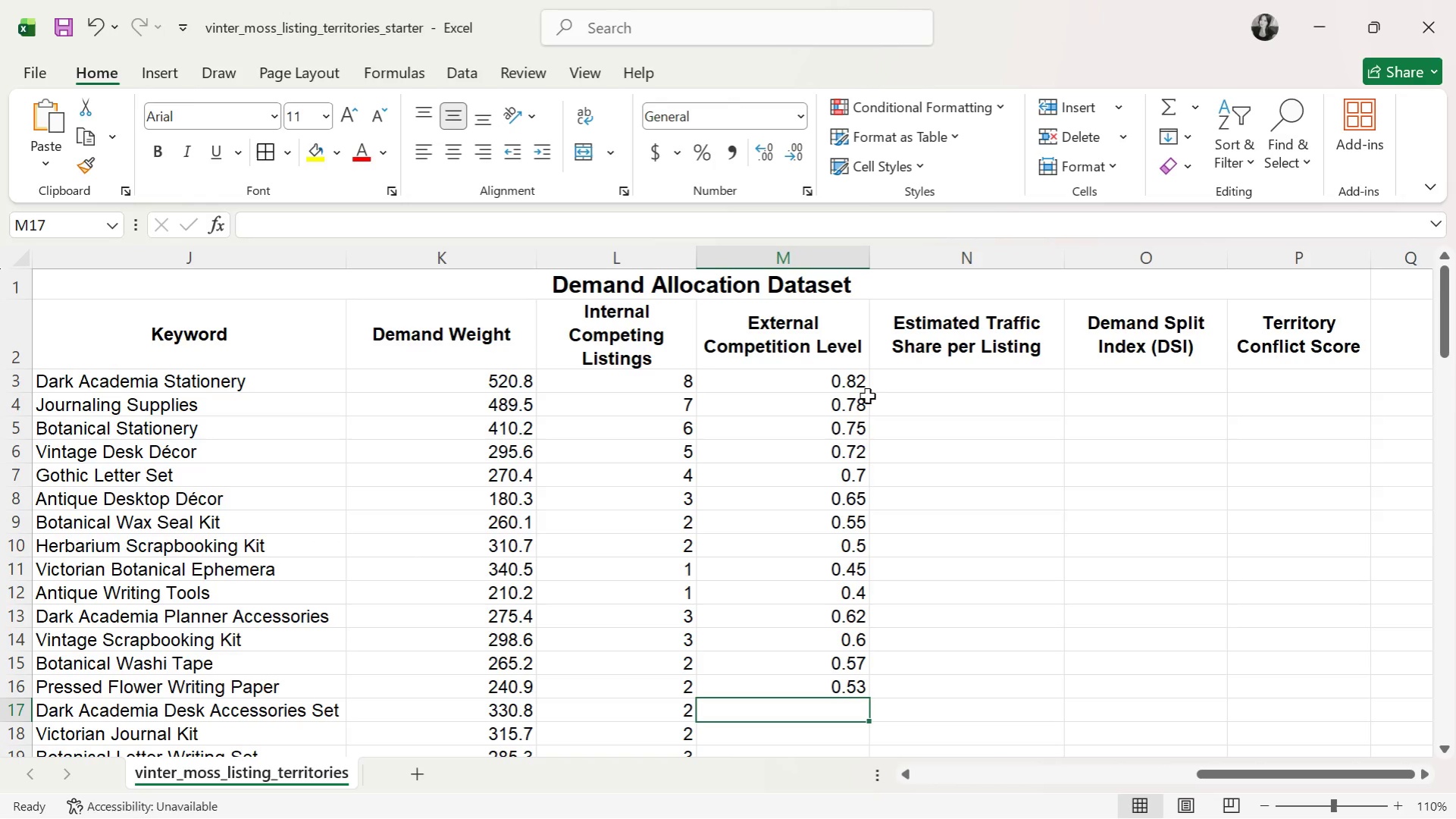 
wait(8.17)
 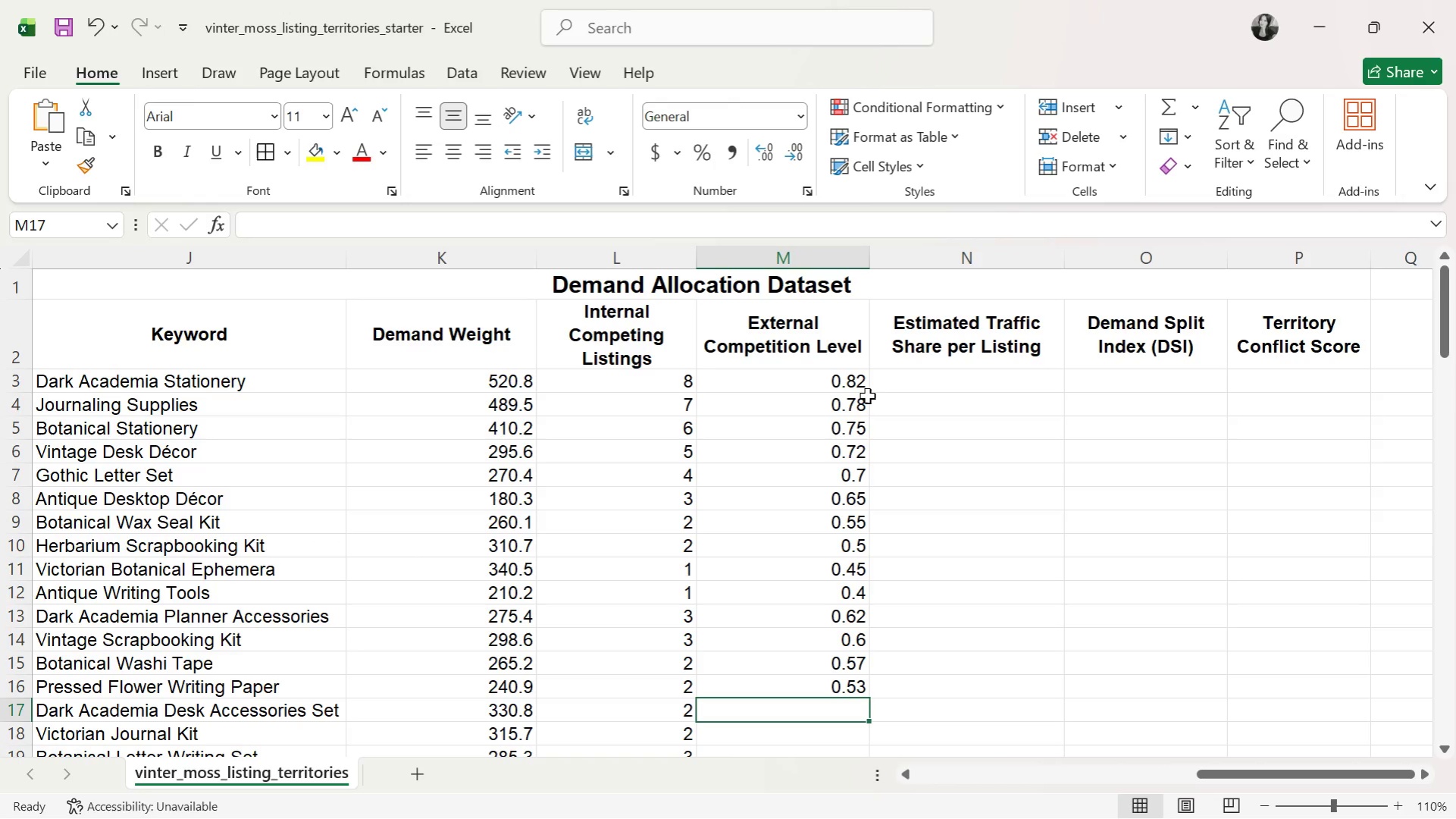 
scroll: coordinate [928, 499], scroll_direction: down, amount: 3.0
 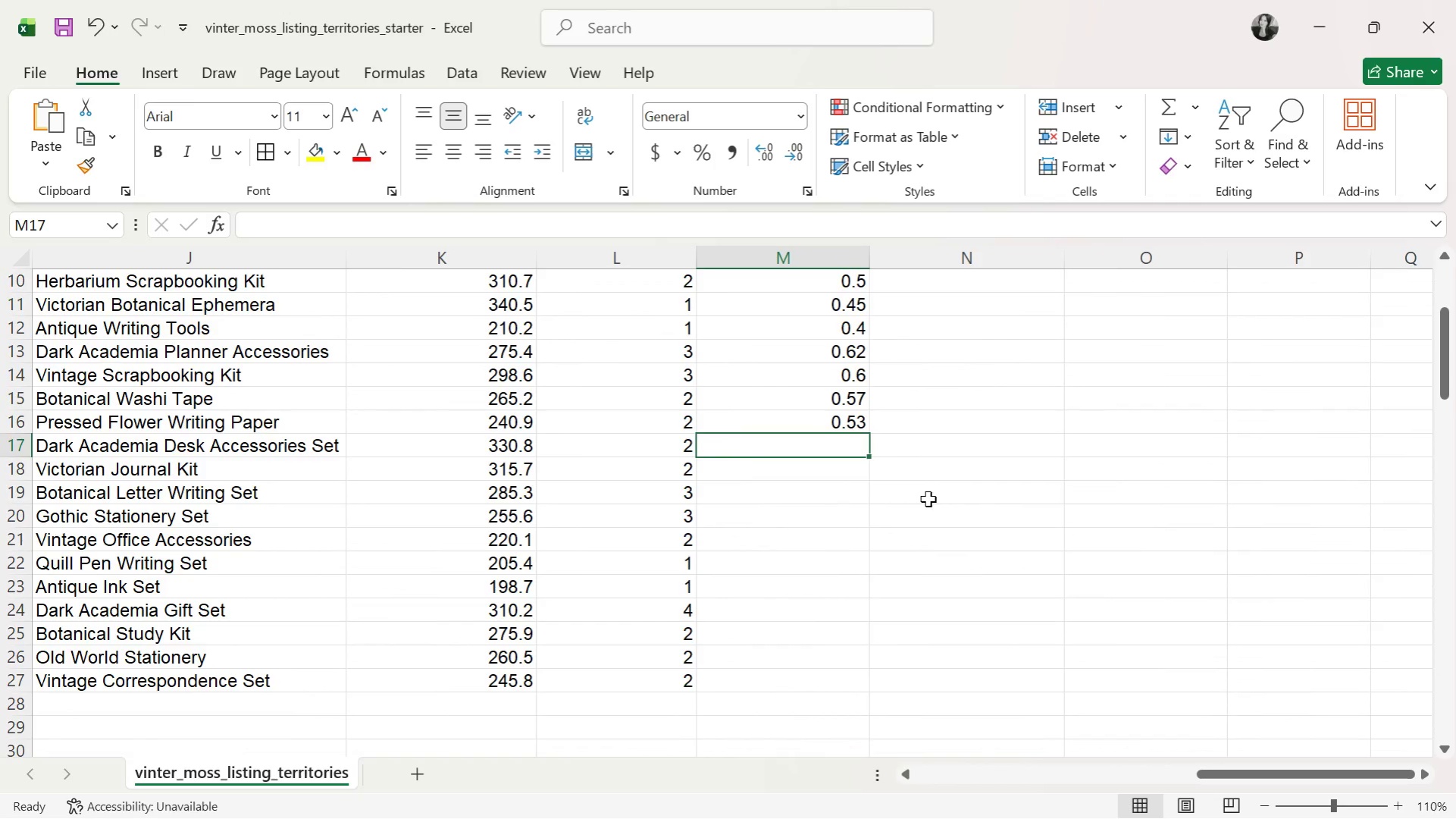 
wait(29.31)
 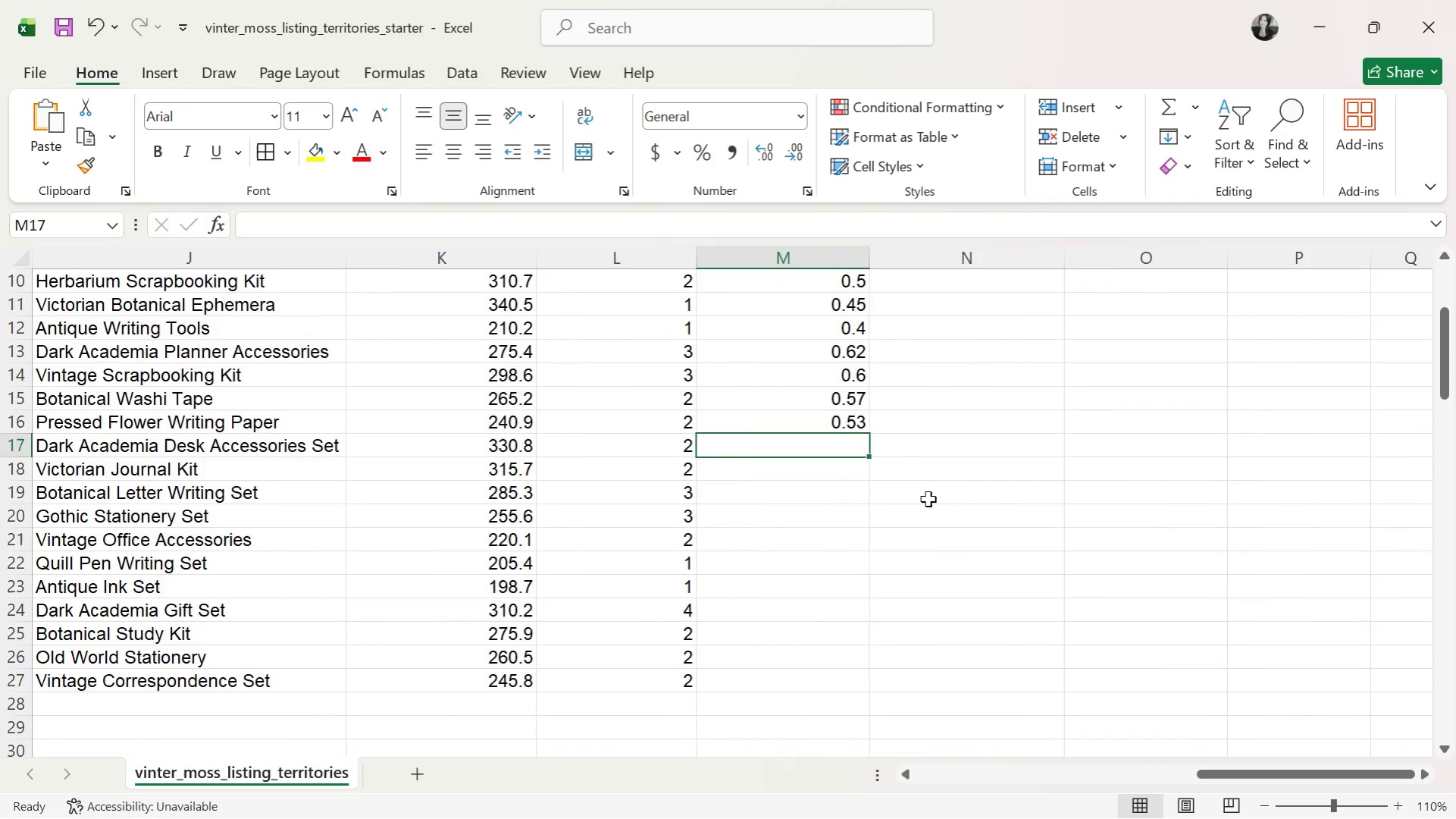 
key(Alt+Tab)
 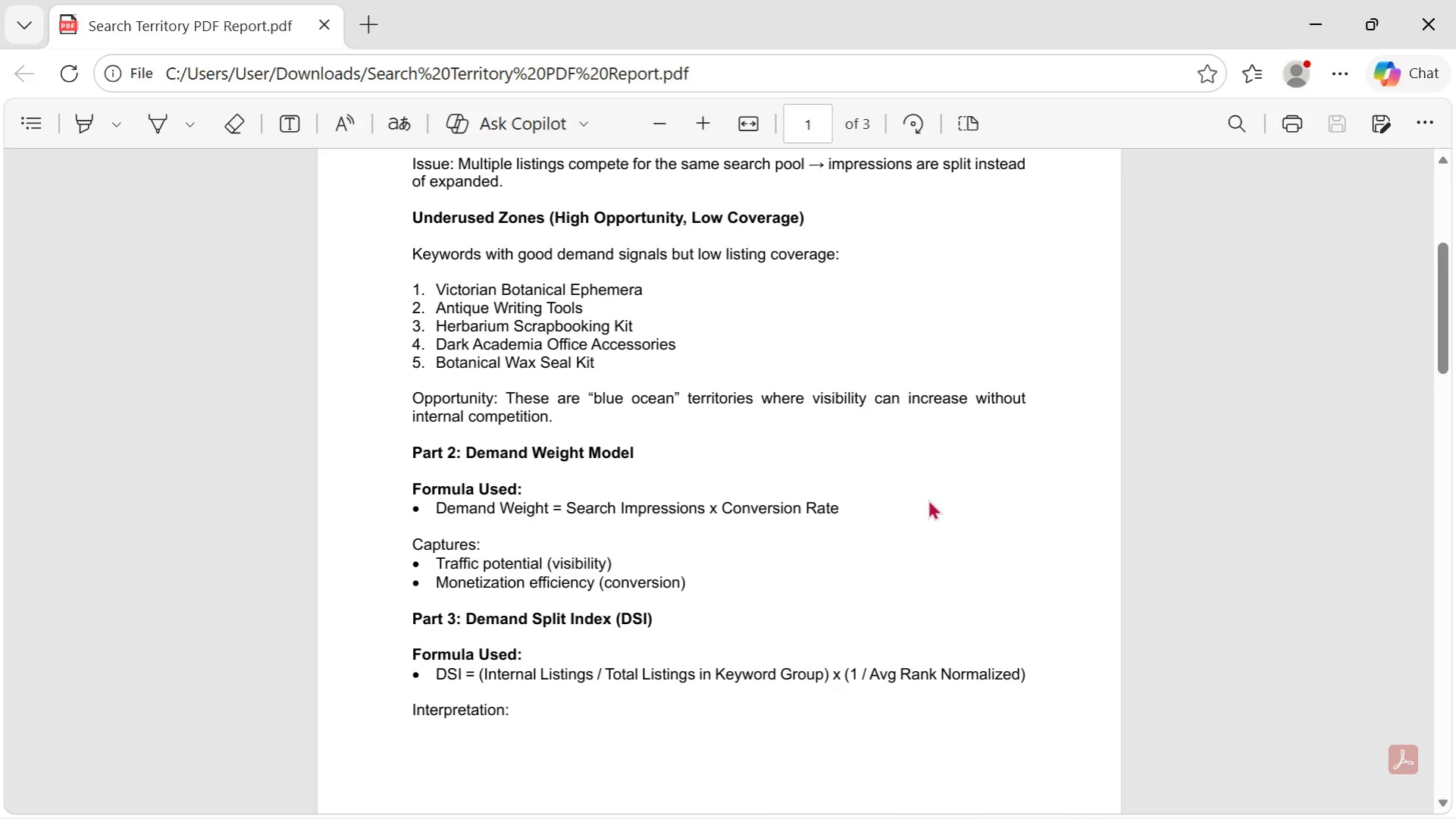 
wait(16.23)
 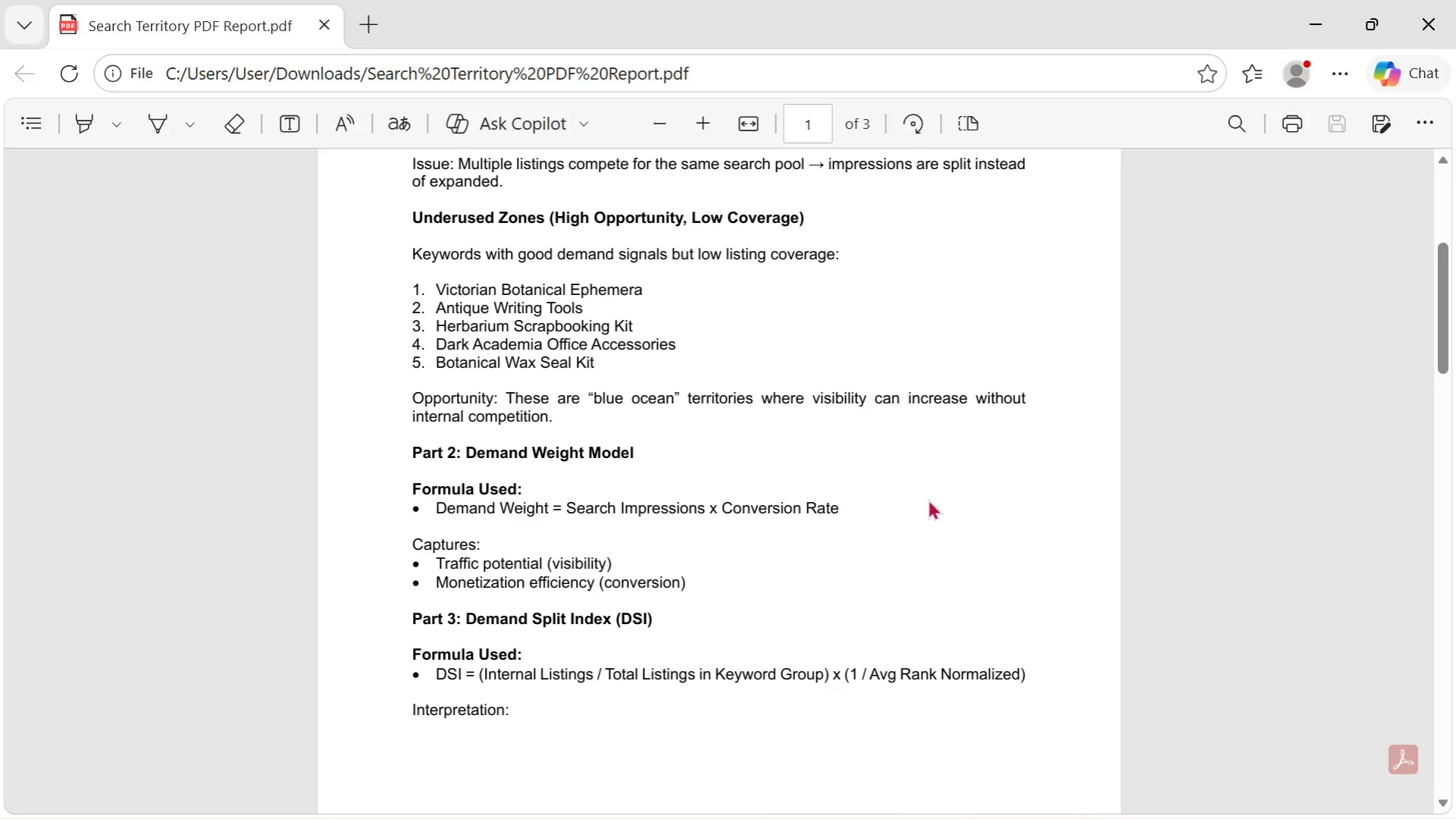 
key(Alt+AltLeft)
 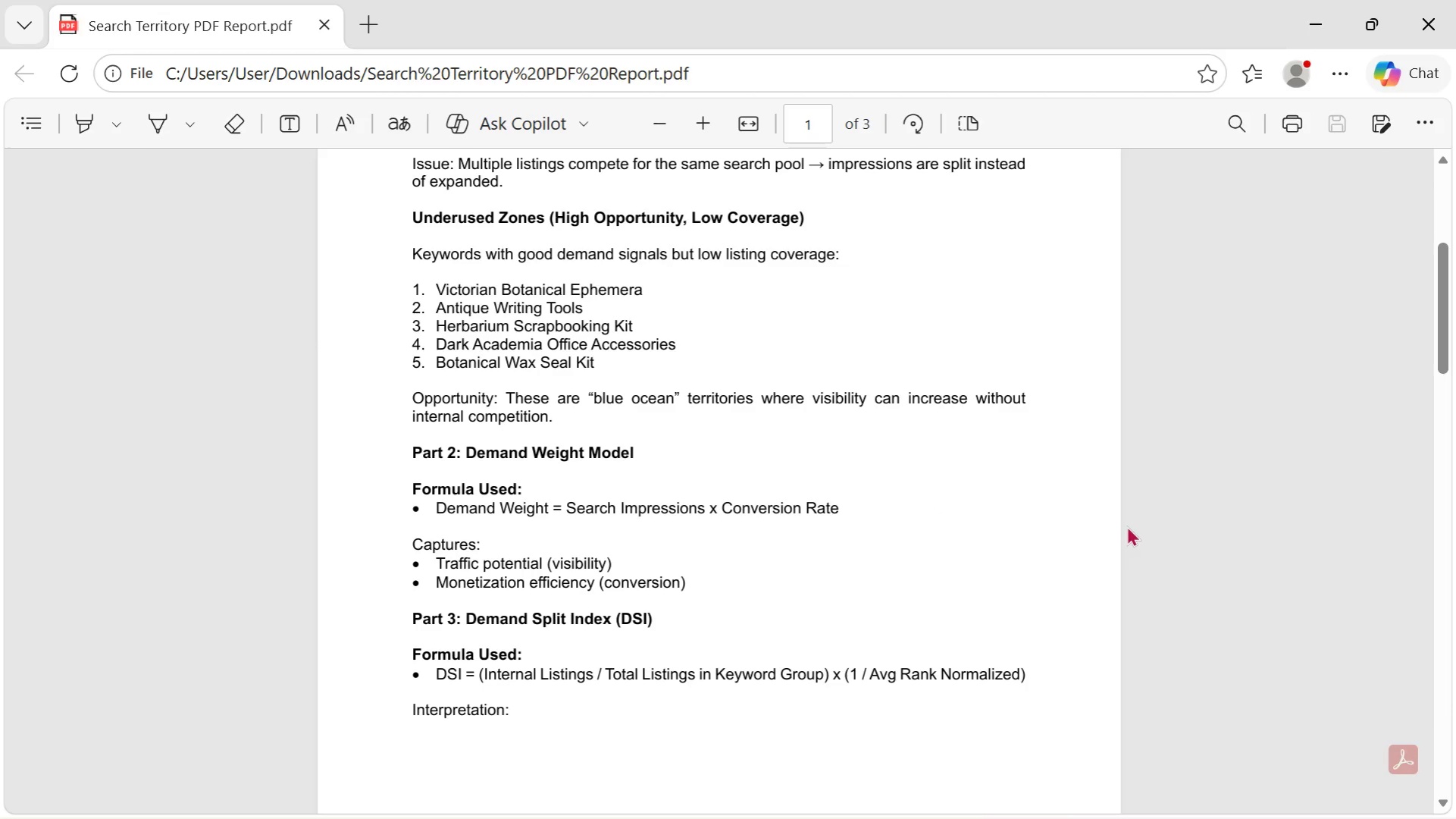 
key(Alt+Tab)
 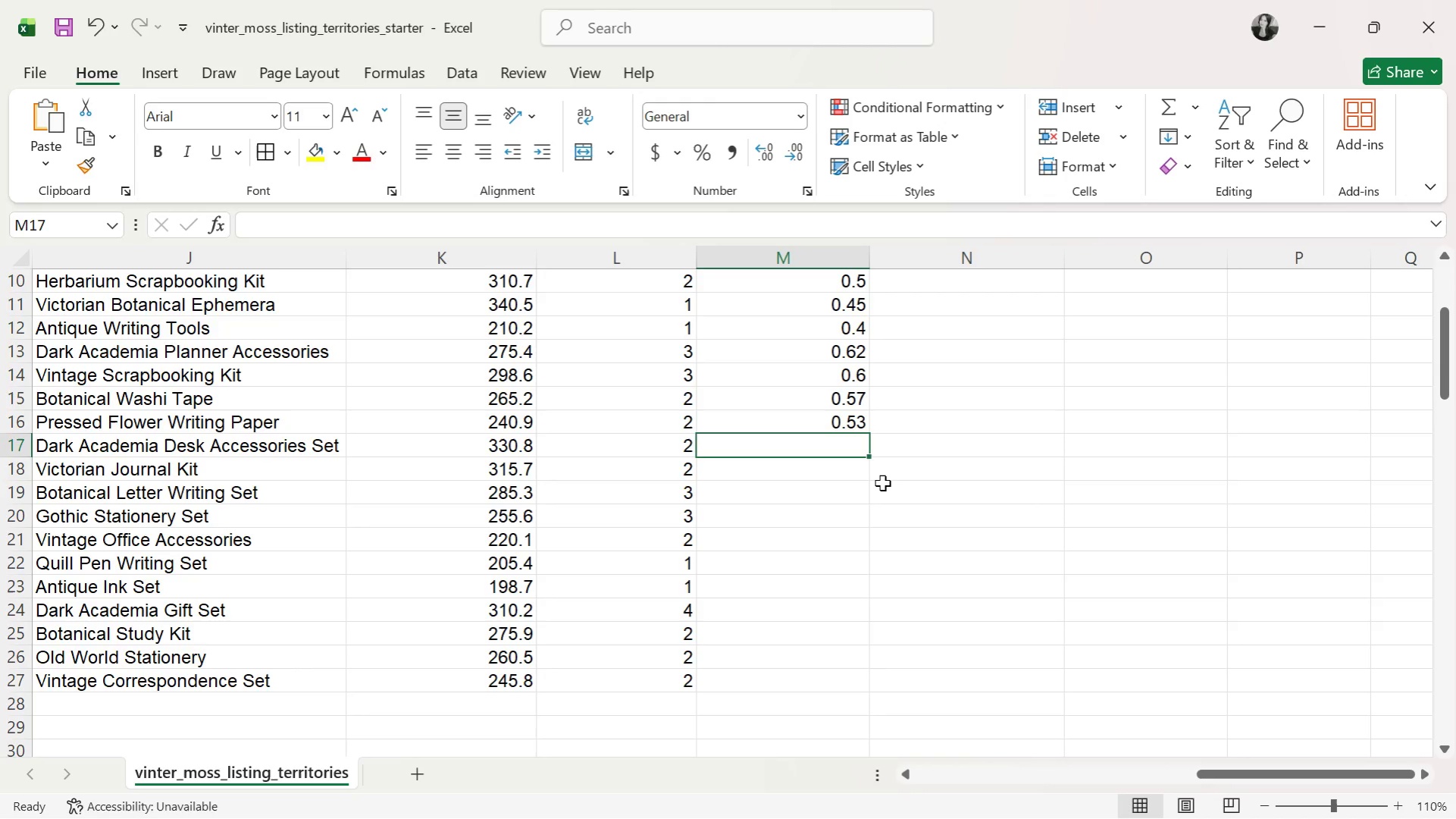 
wait(6.52)
 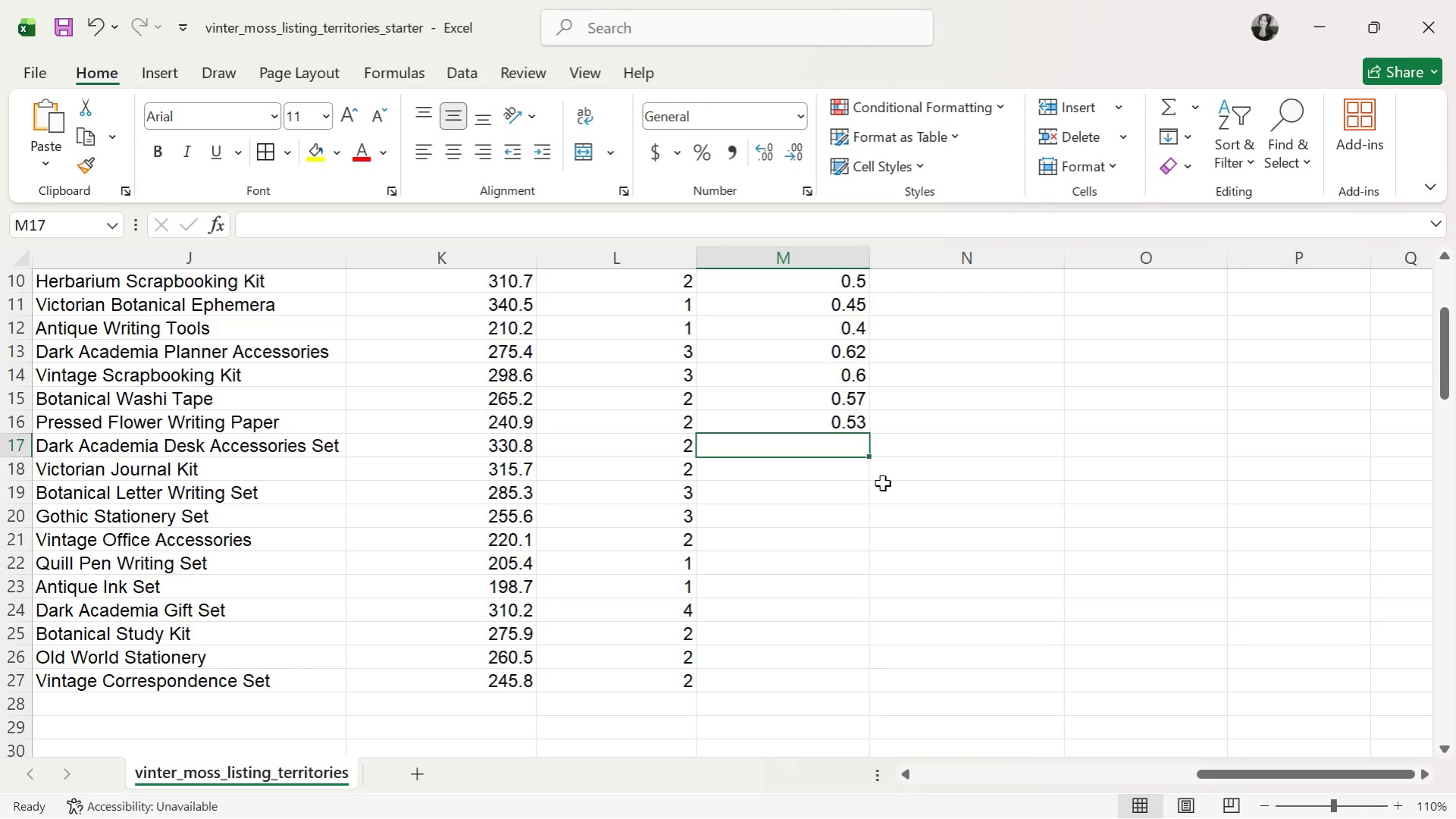 
type(0.48)
 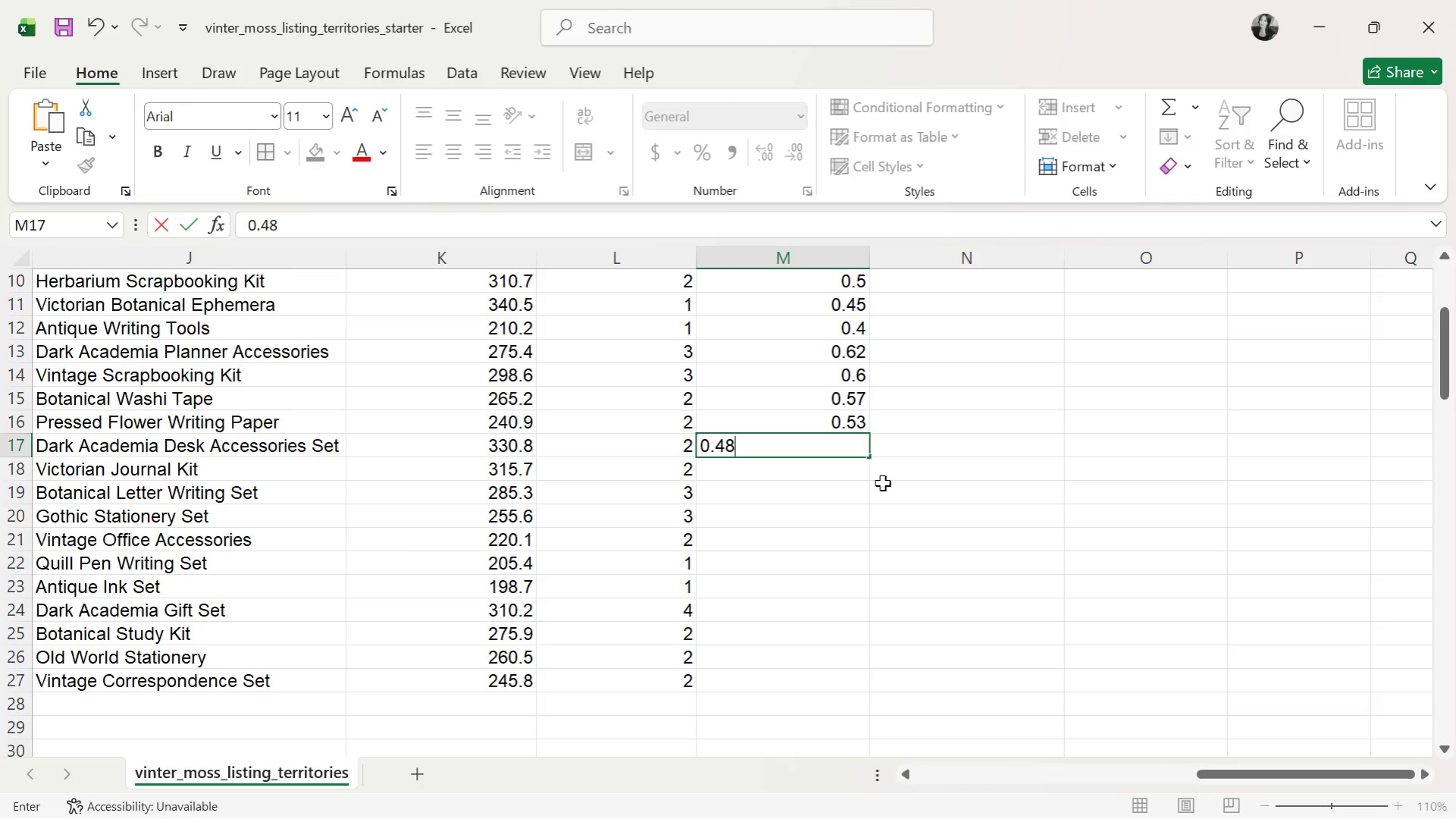 
key(Enter)
 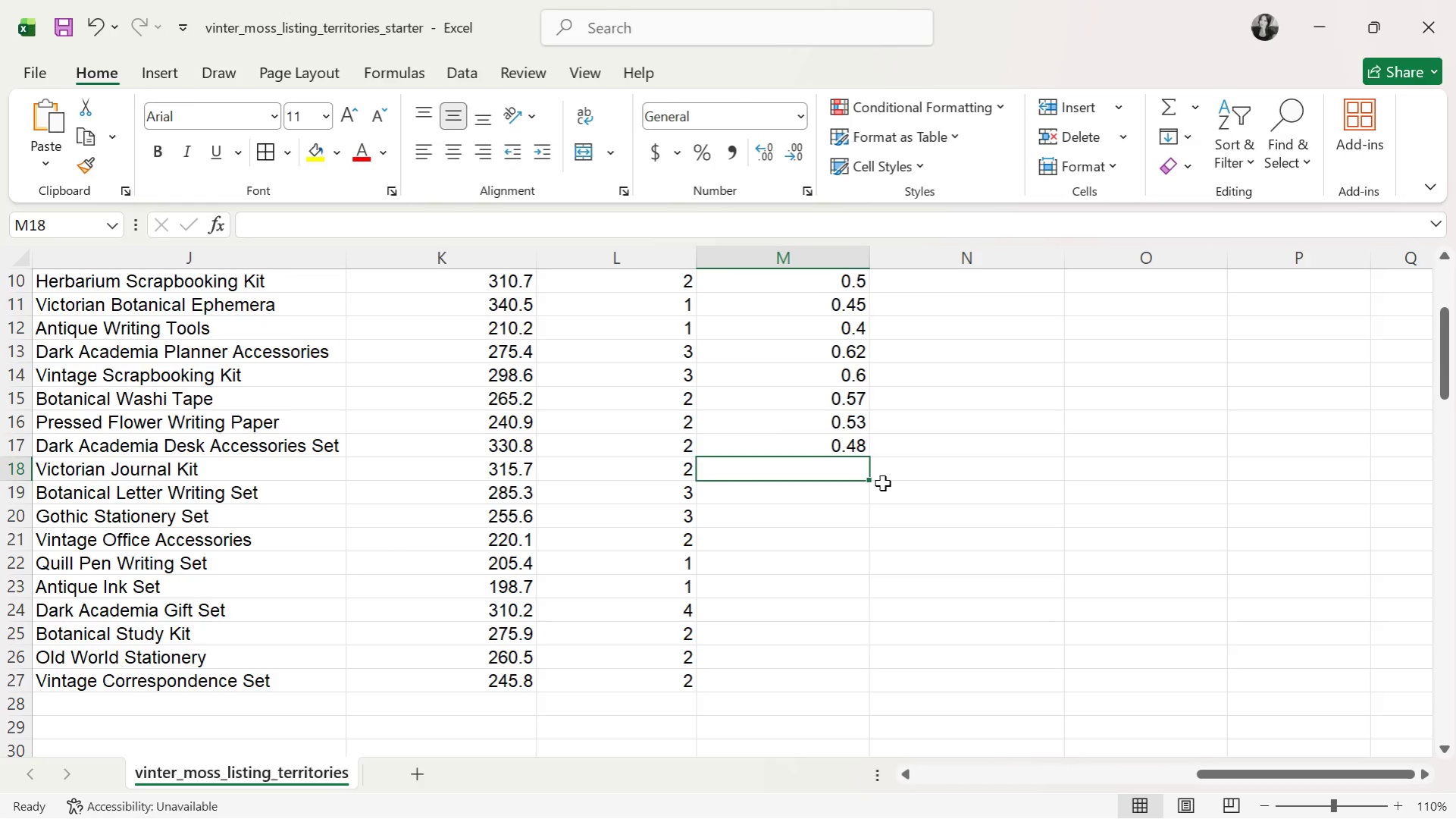 
type(0/47)
 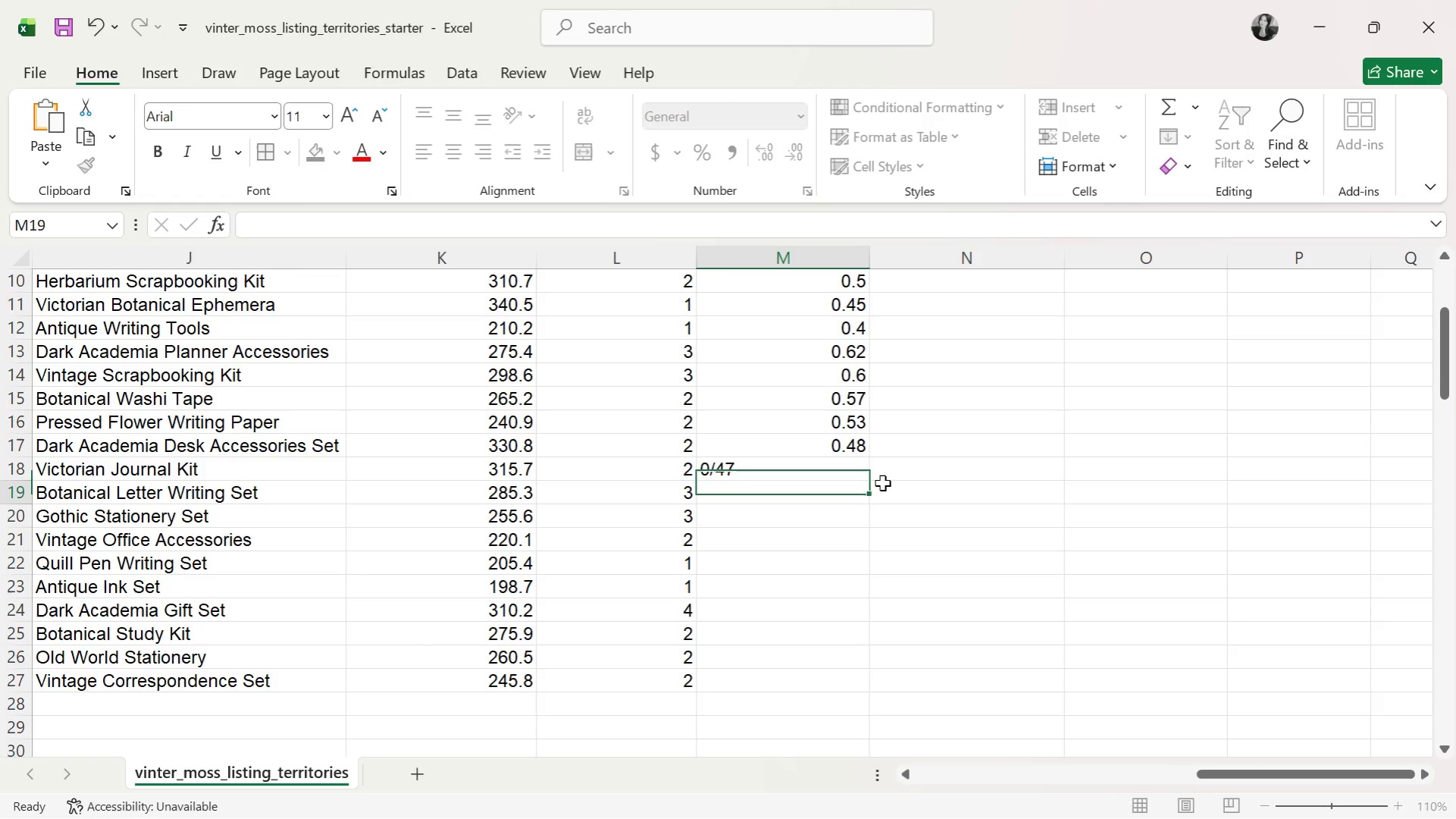 
key(Enter)
 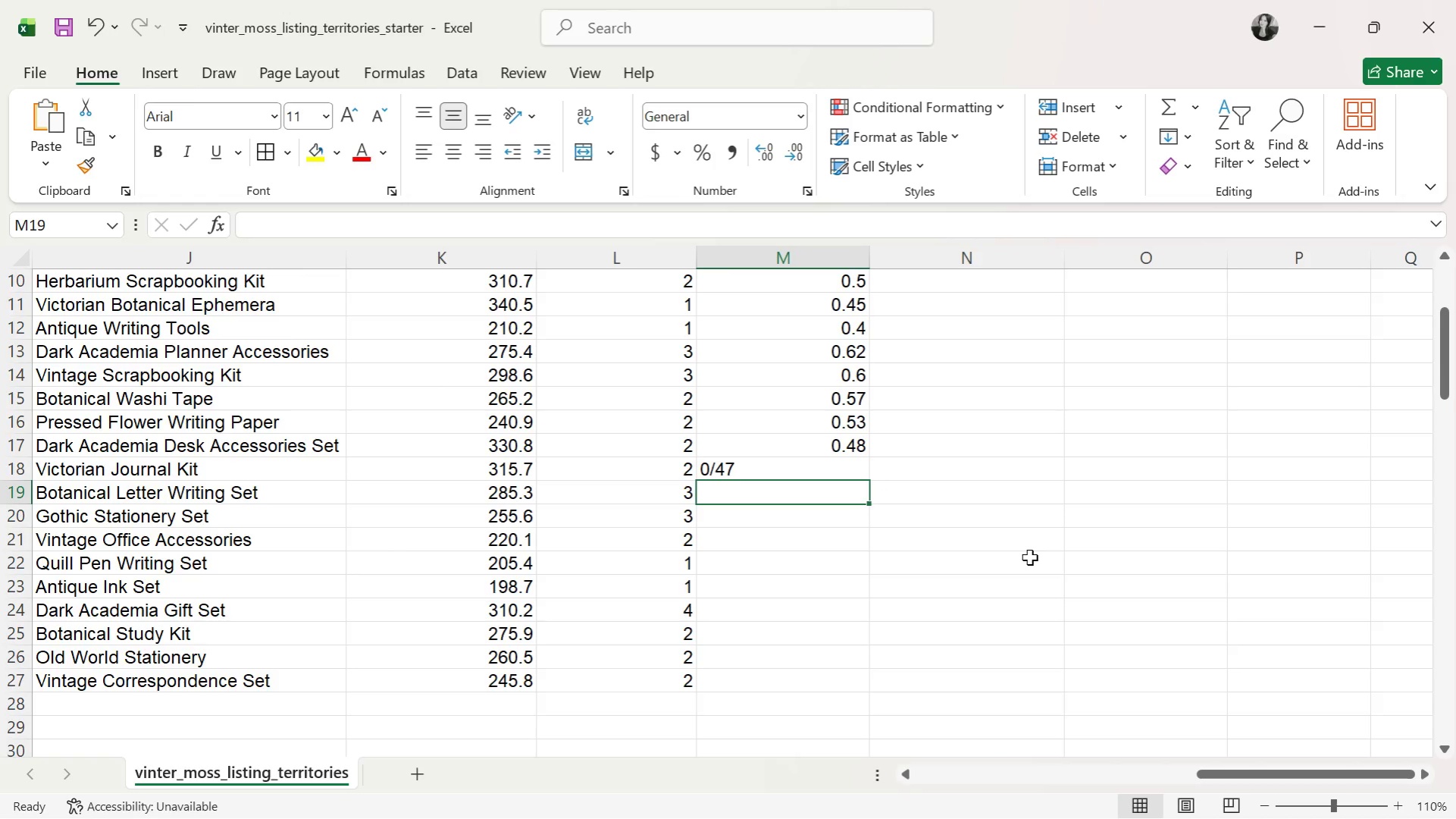 
key(ArrowUp)
 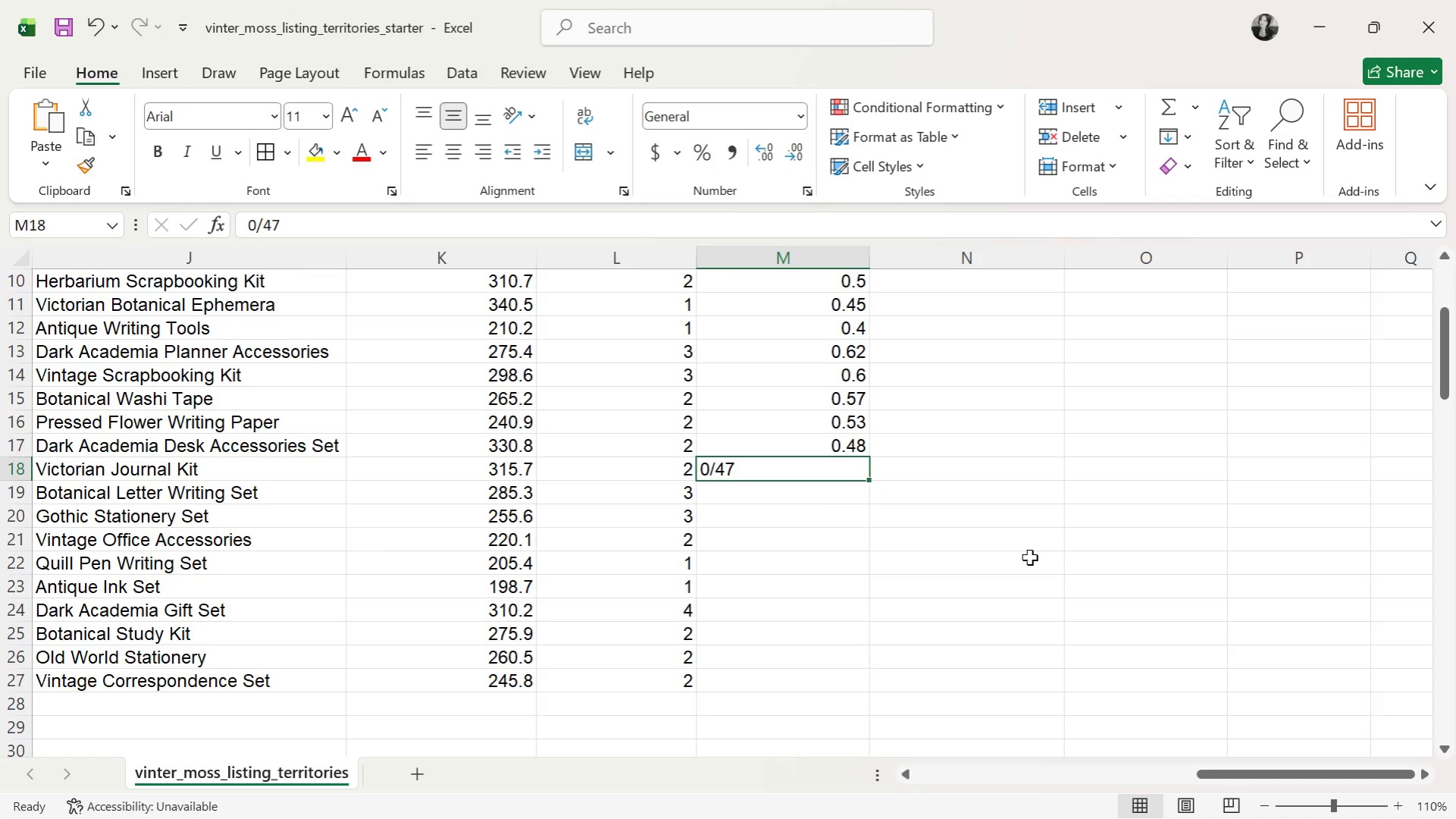 
type(0.47)
 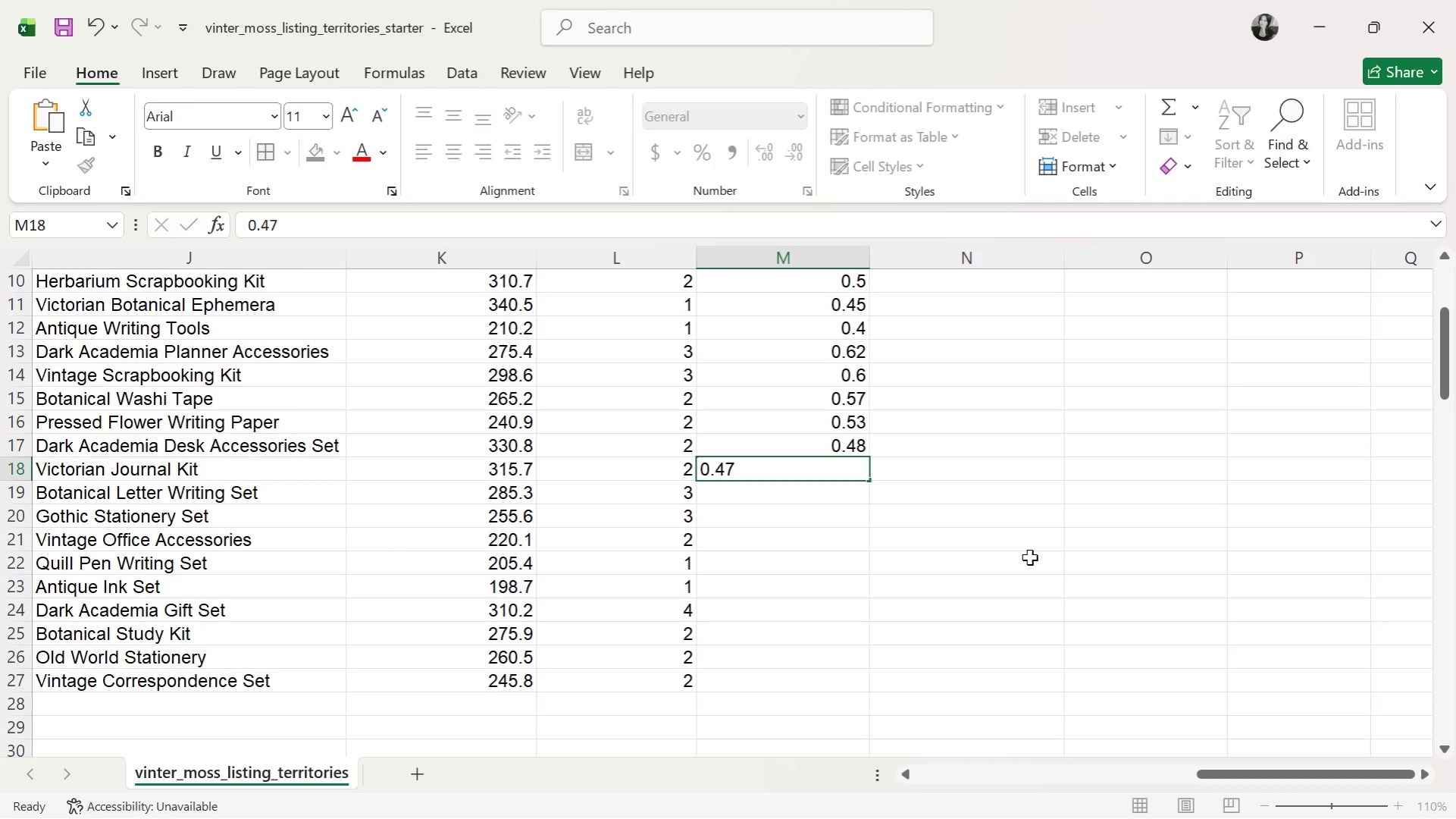 
key(Enter)
 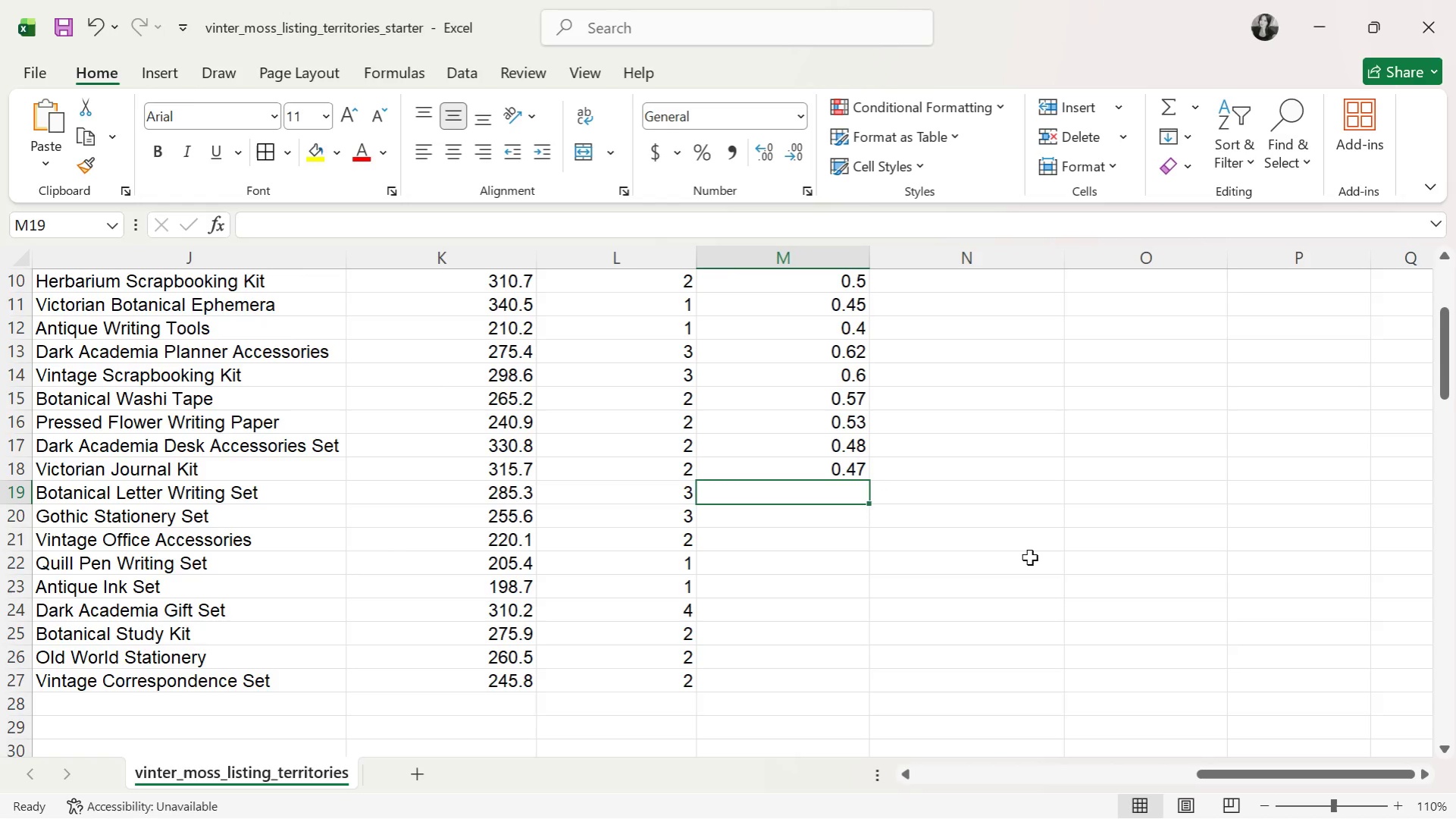 
wait(14.22)
 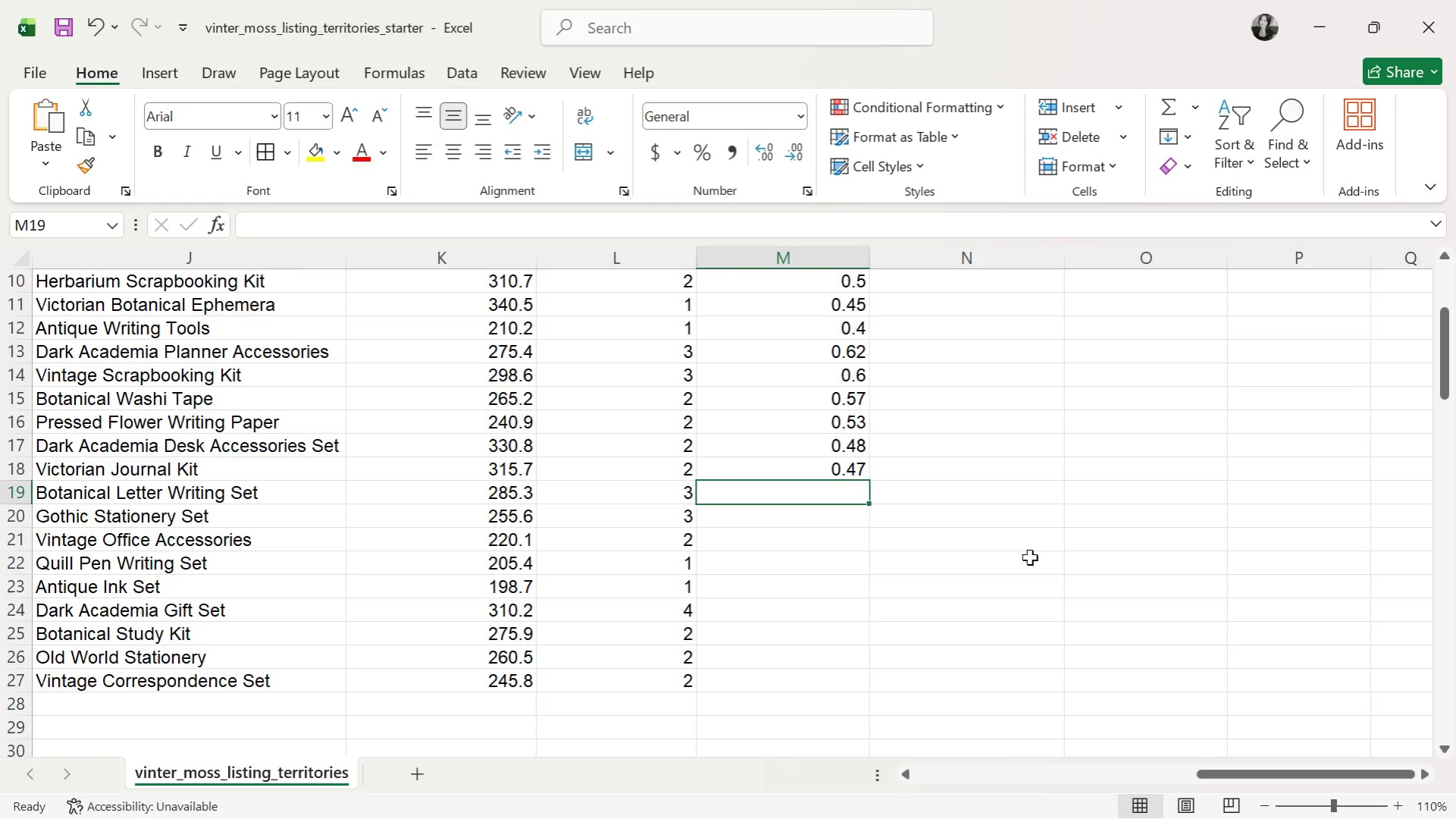 
left_click_drag(start_coordinate=[1263, 774], to_coordinate=[1298, 774])
 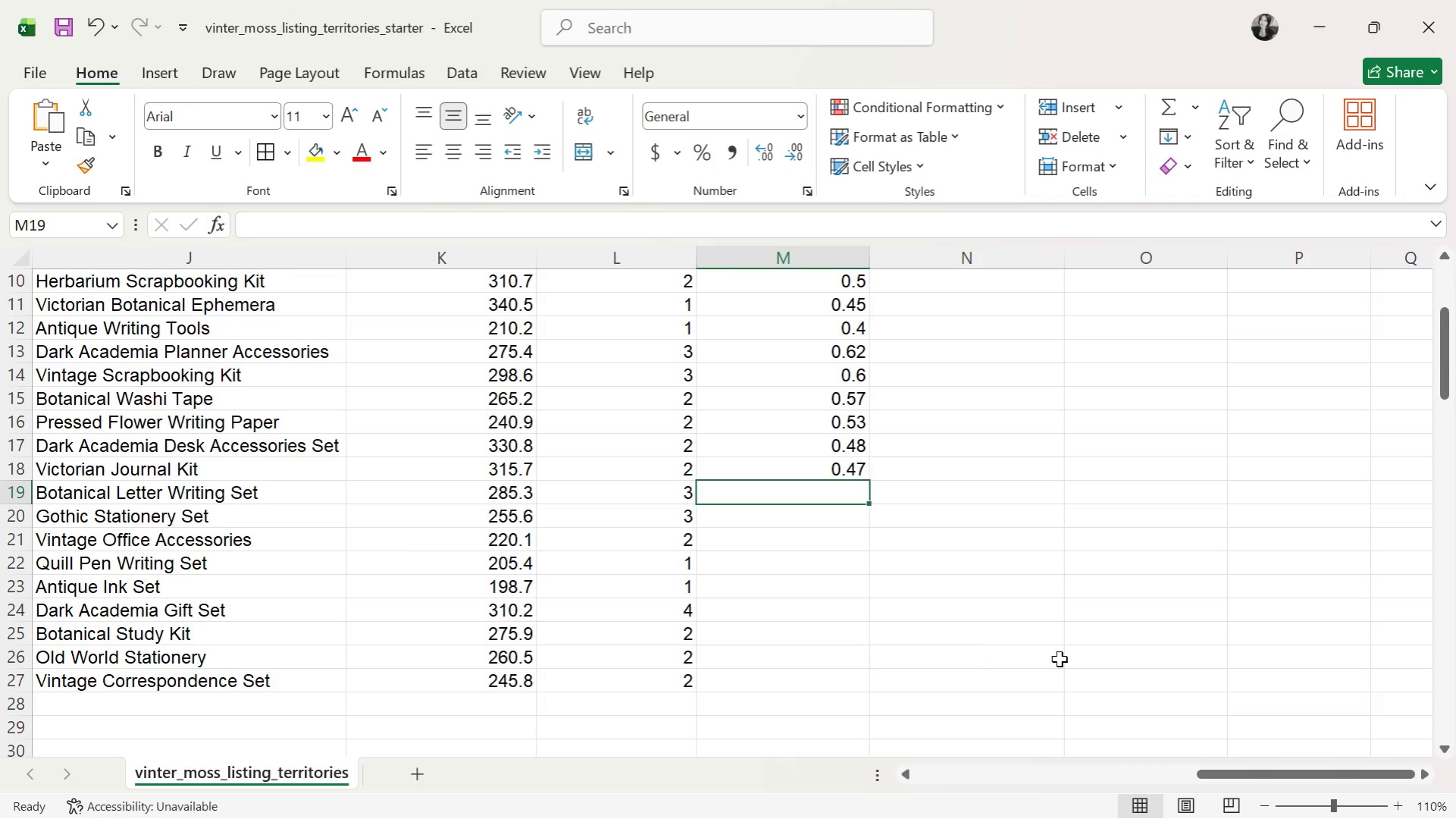 
wait(14.0)
 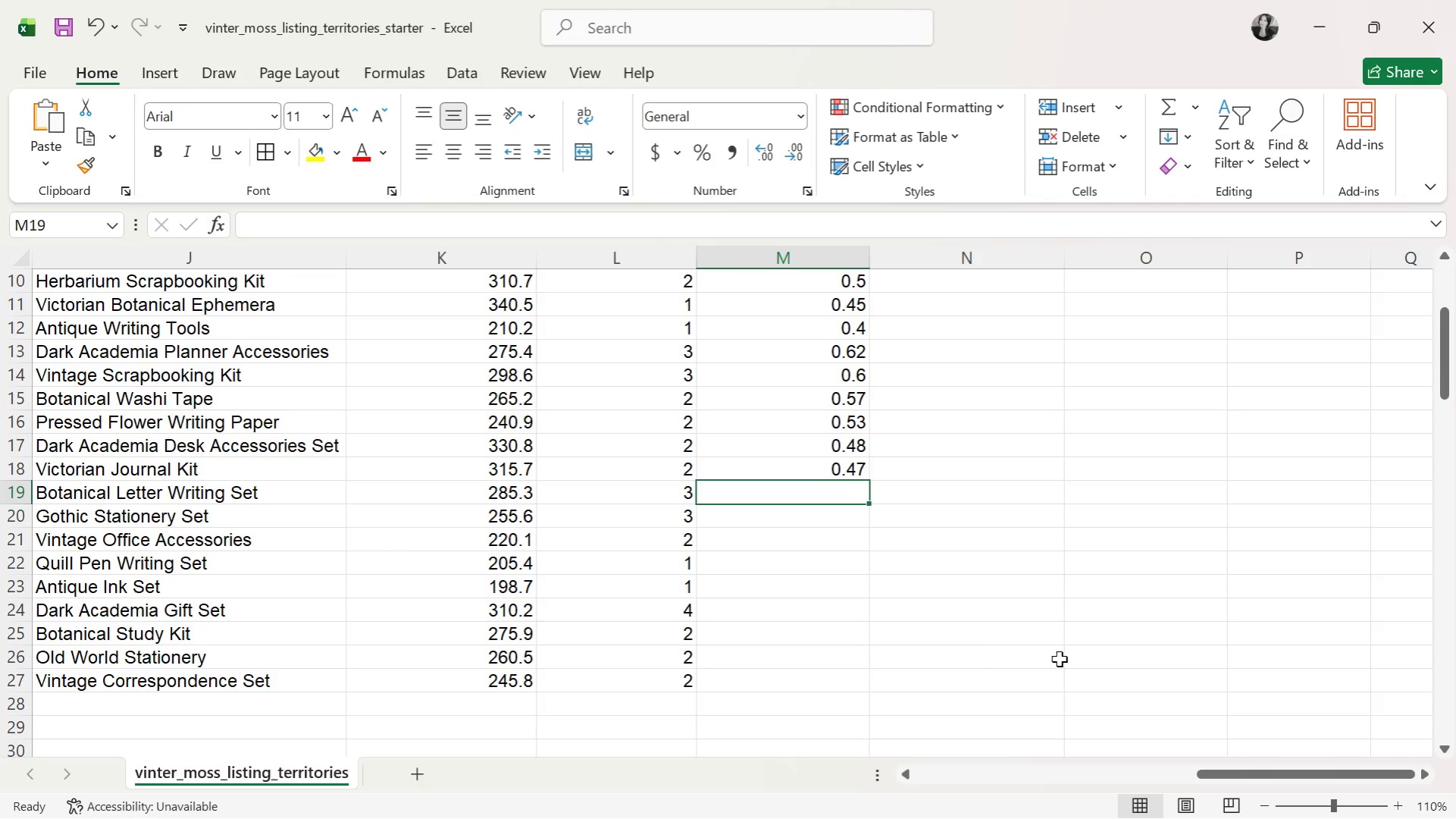 
scroll: coordinate [1060, 657], scroll_direction: down, amount: 1.0
 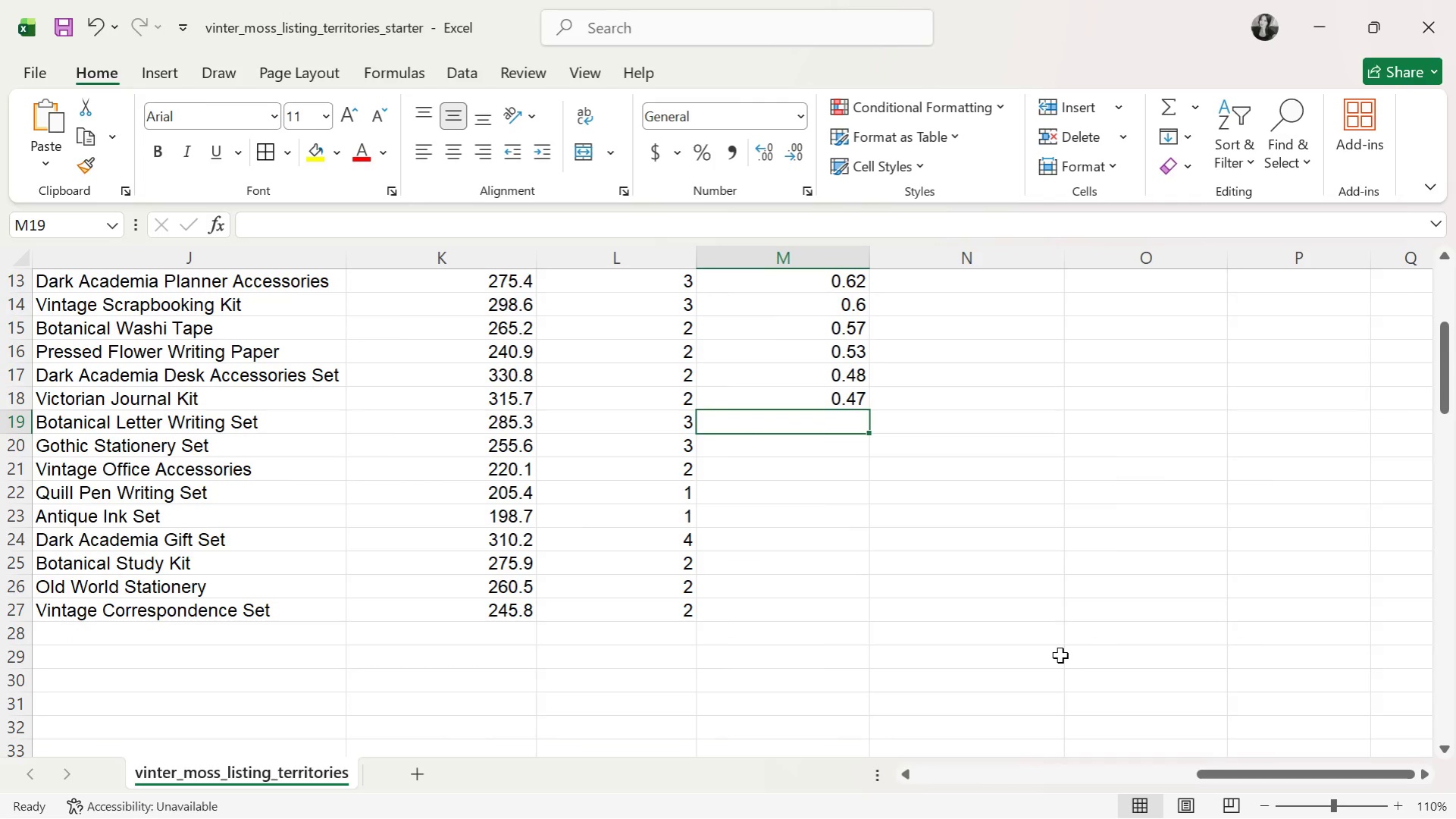 
scroll: coordinate [1060, 655], scroll_direction: up, amount: 1.0
 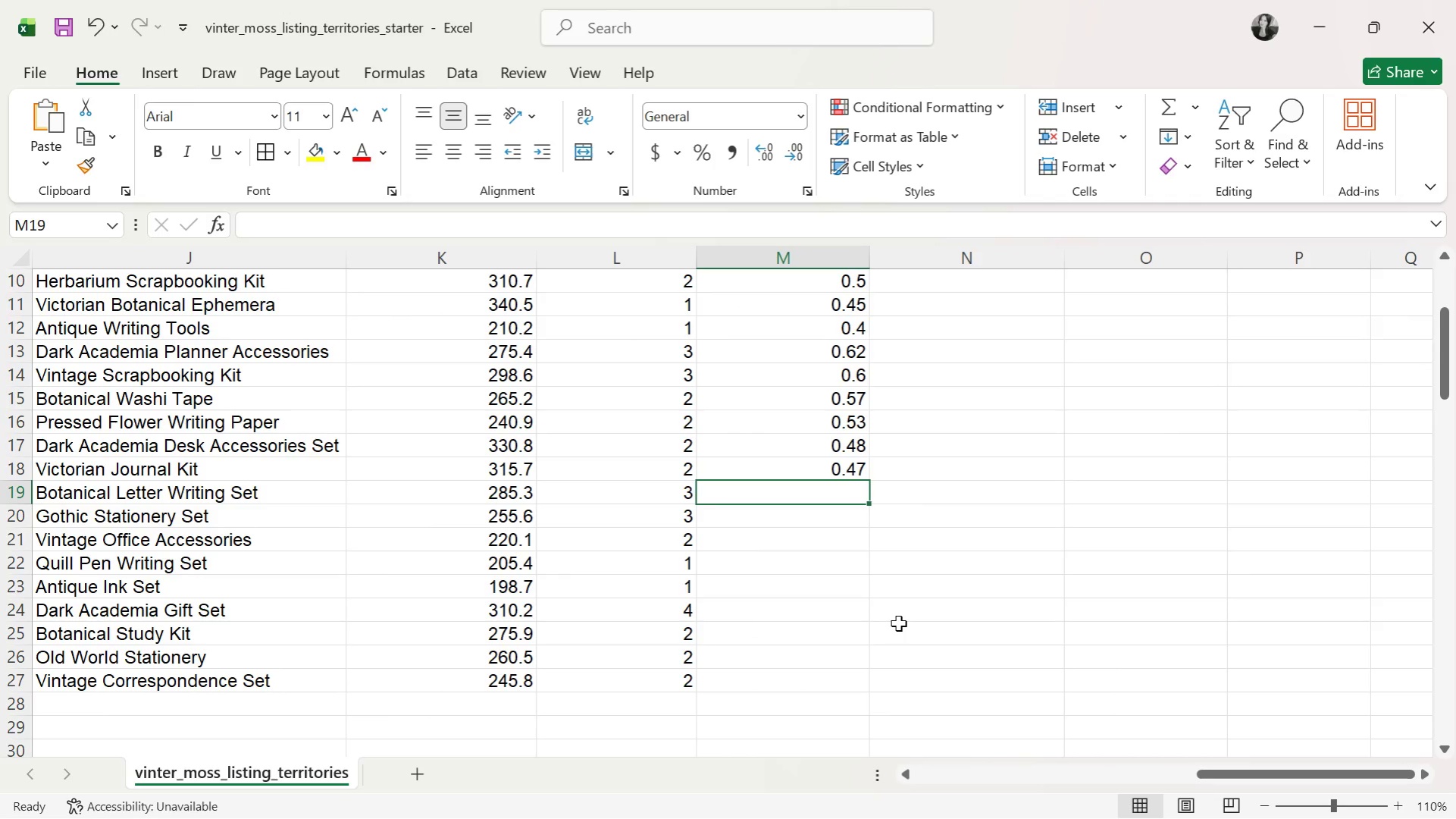 
wait(8.02)
 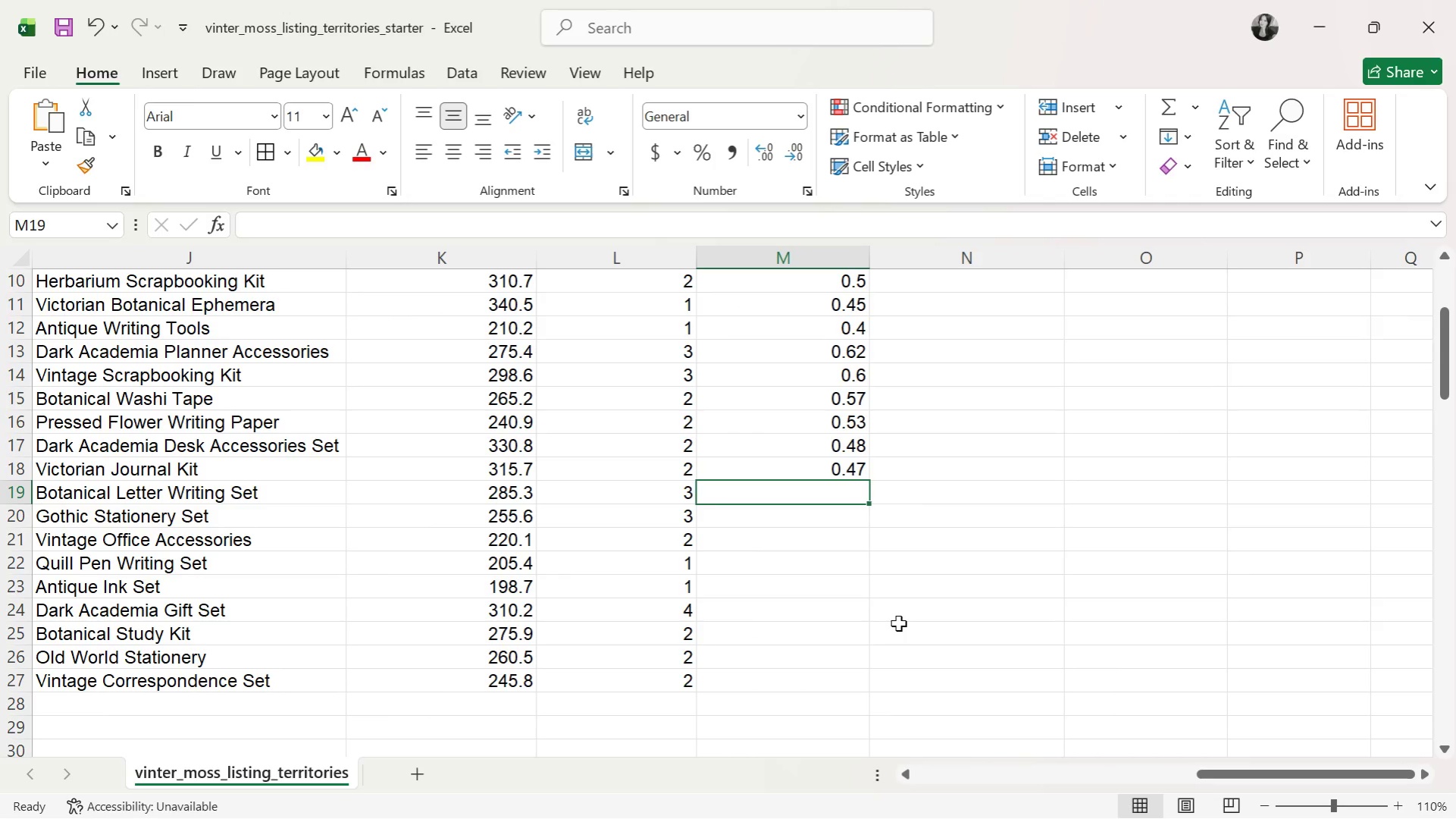 
type(0.59)
 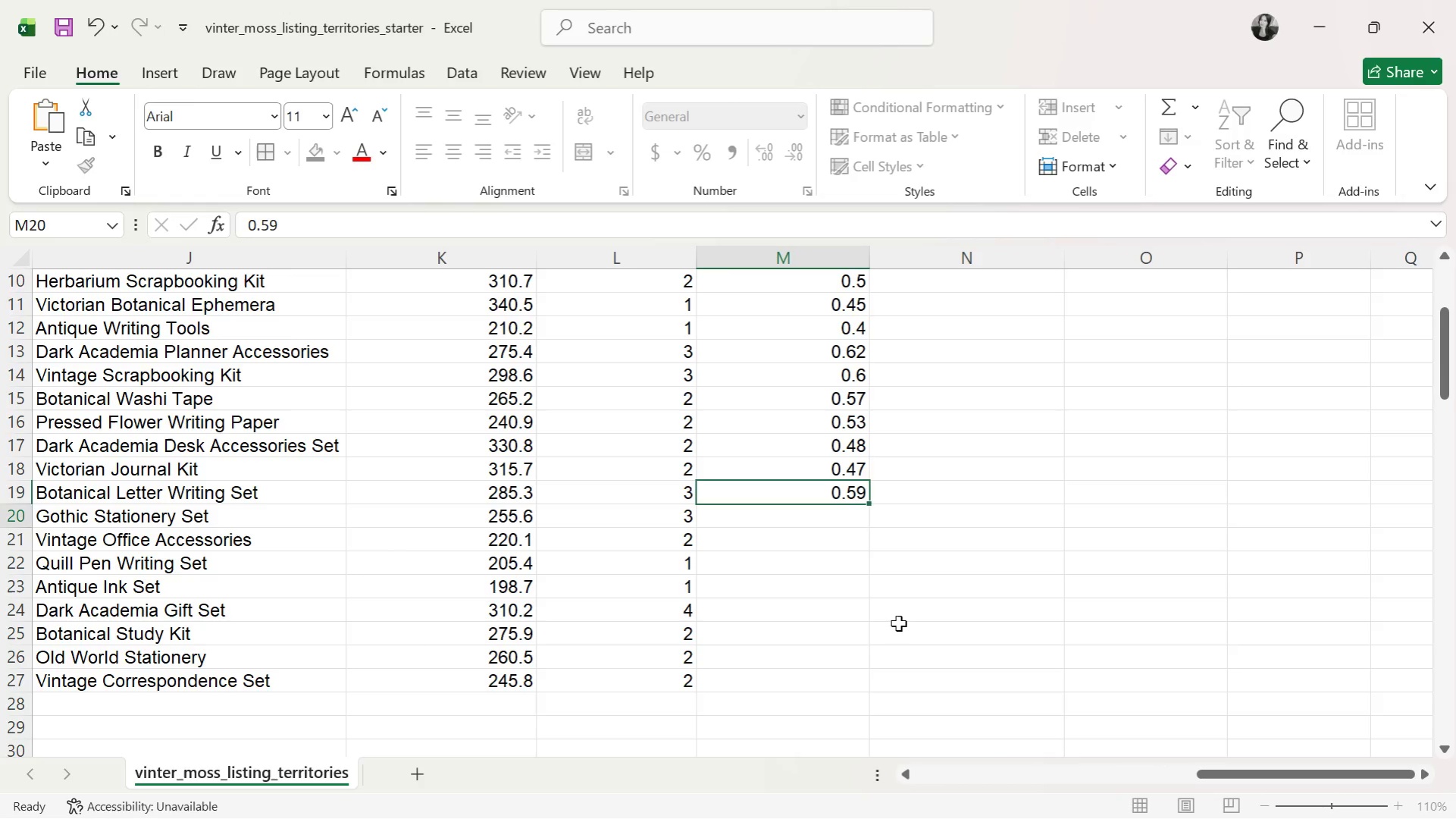 
key(Enter)
 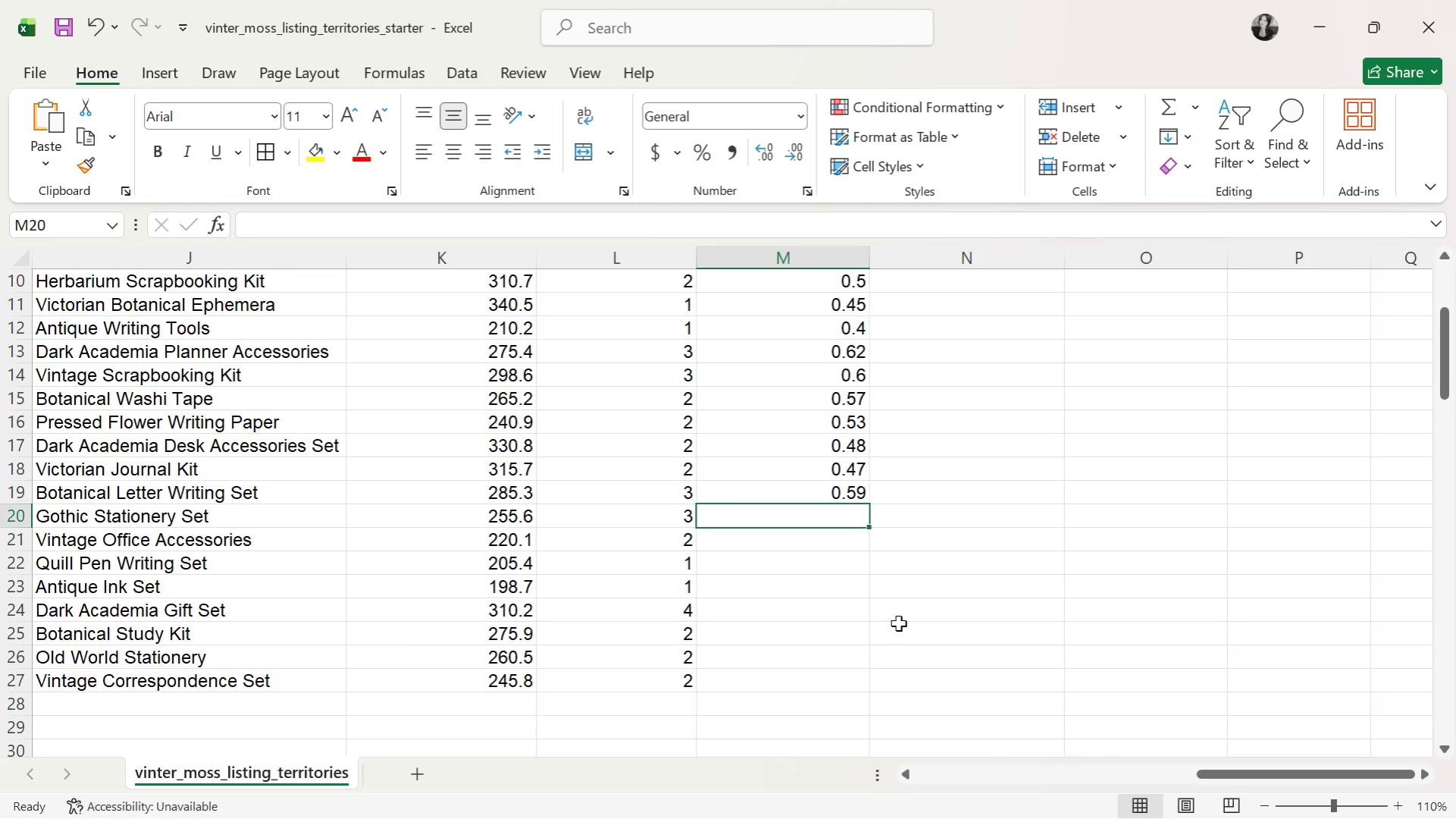 
type(0.61)
 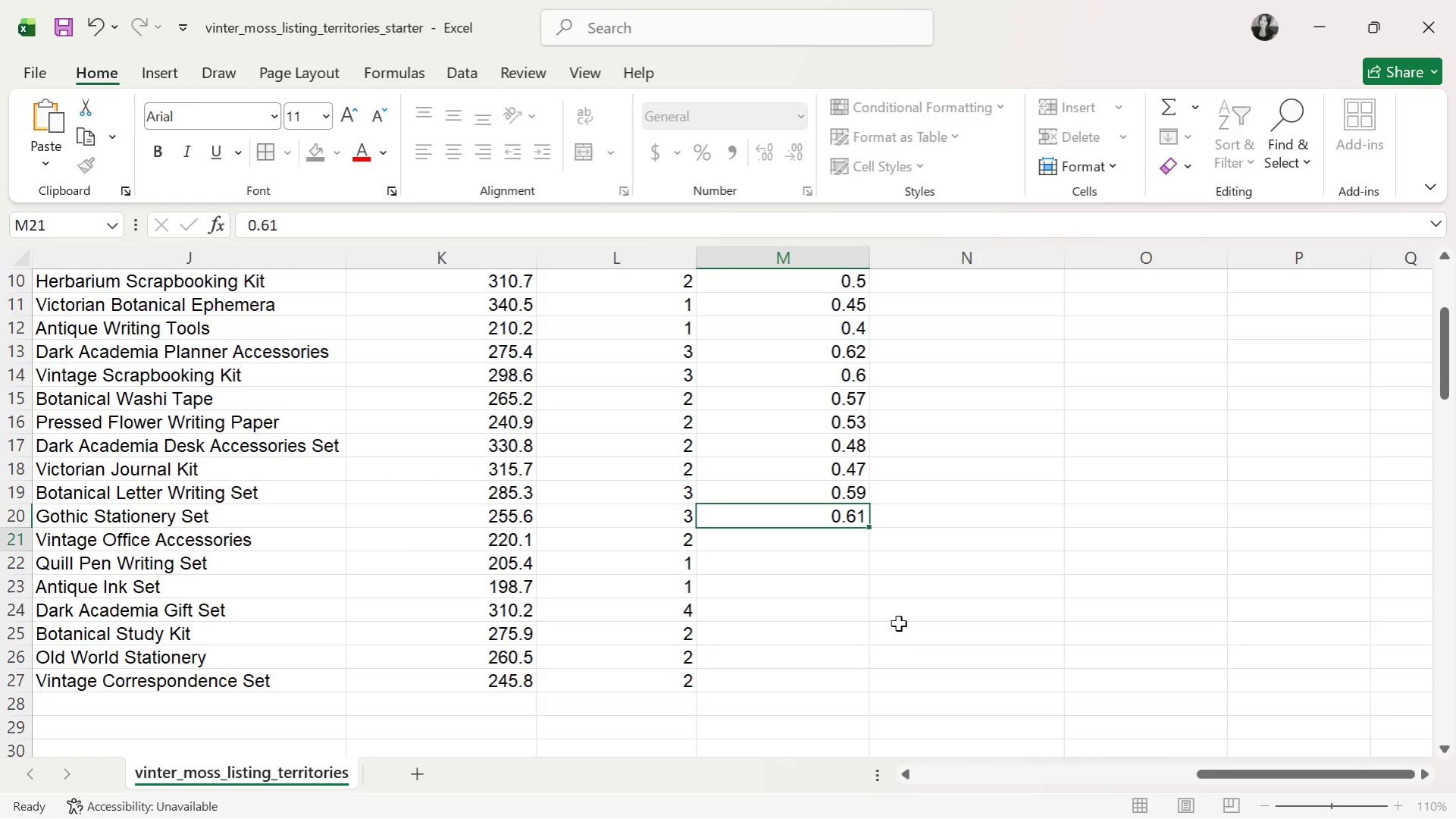 
key(Enter)
 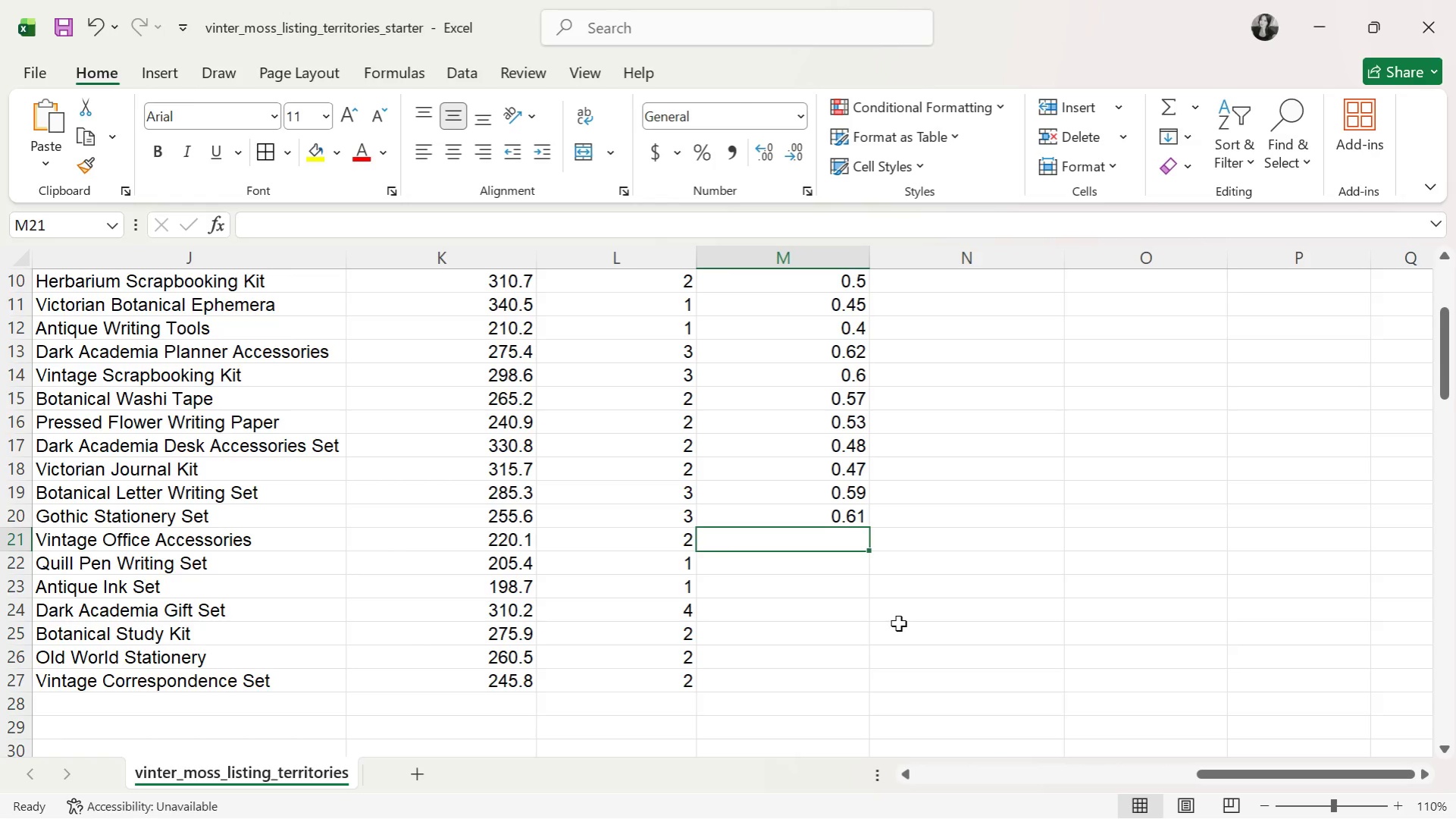 
key(0)
 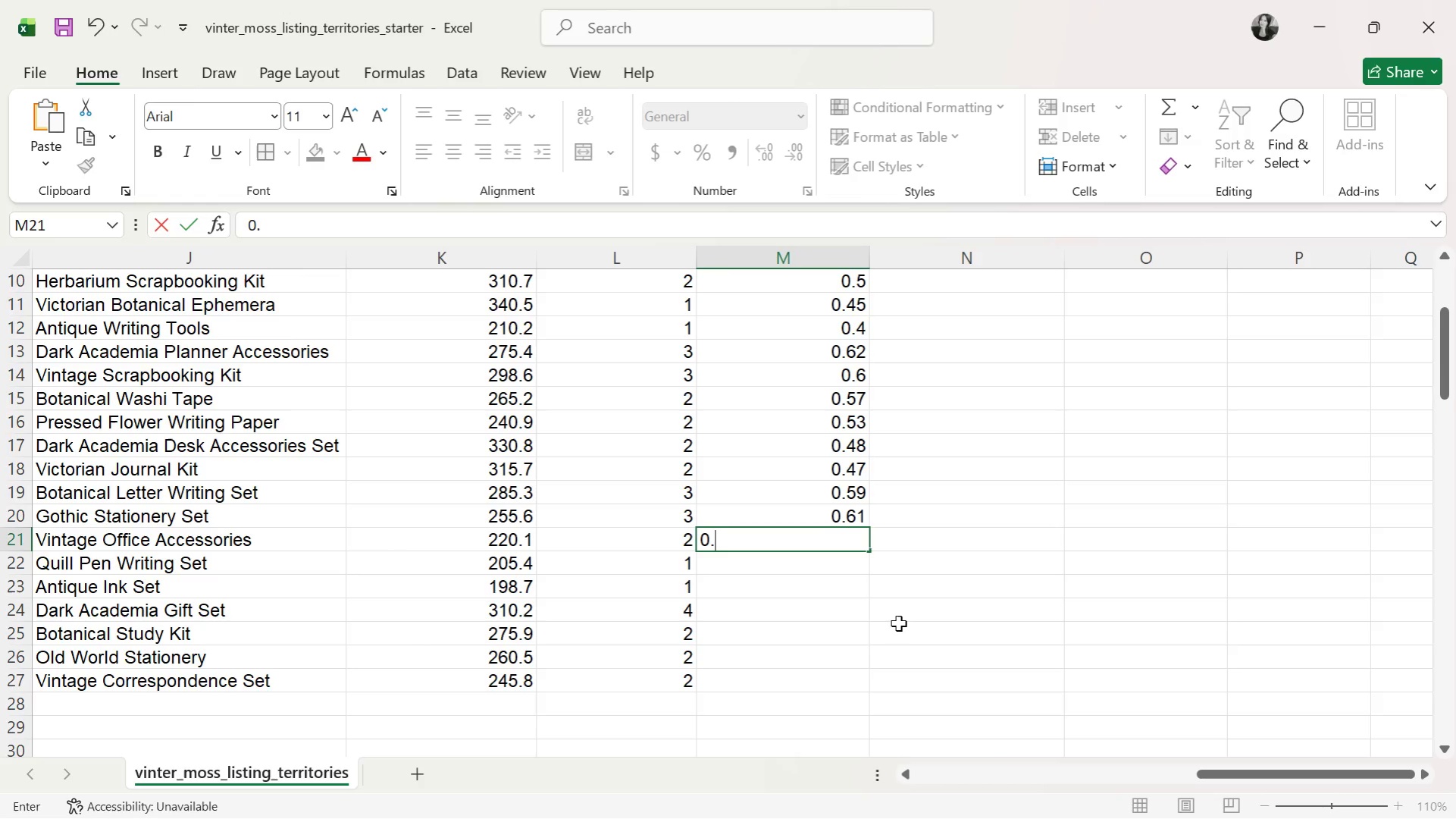 
key(Period)
 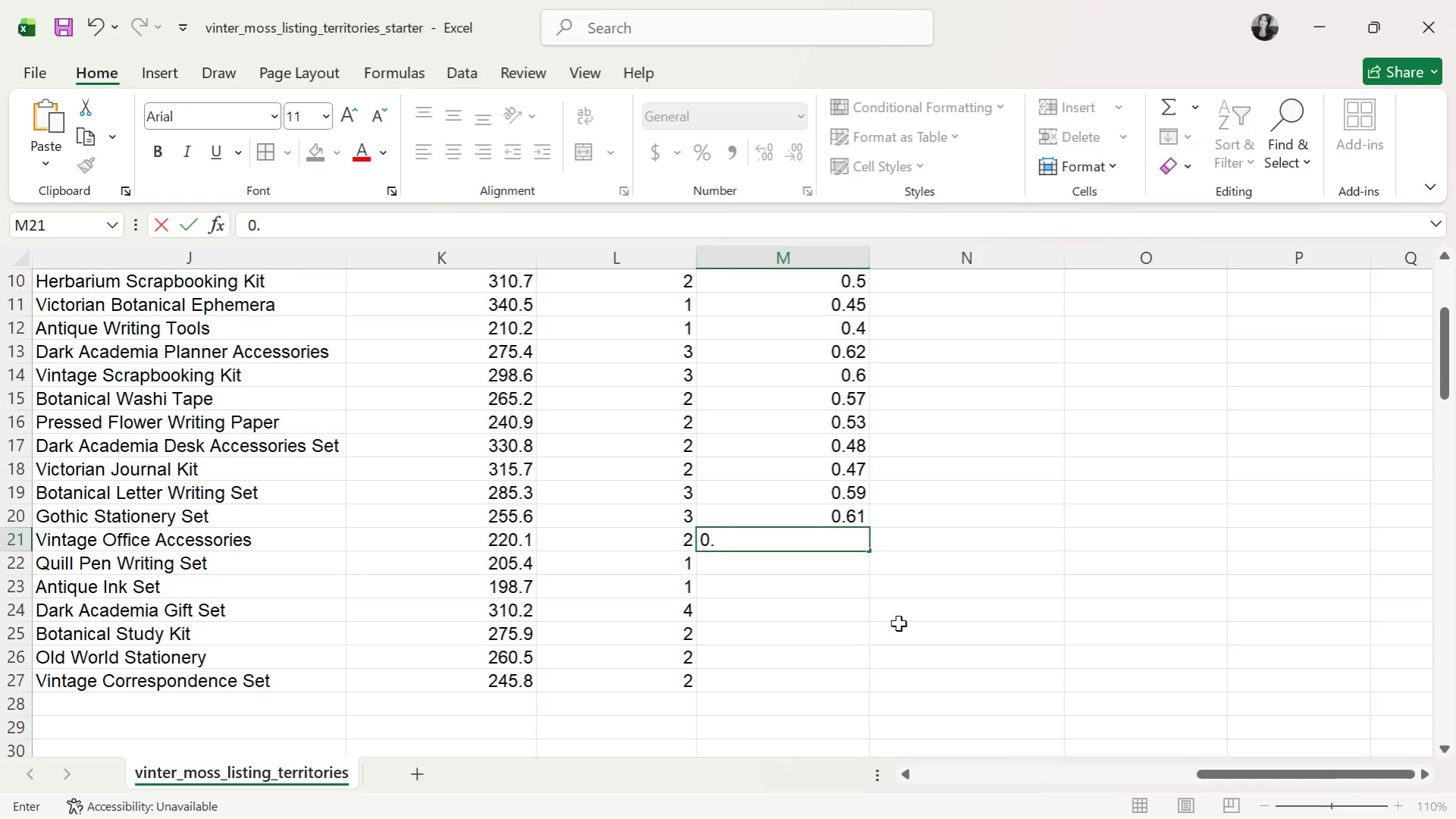 
key(5)
 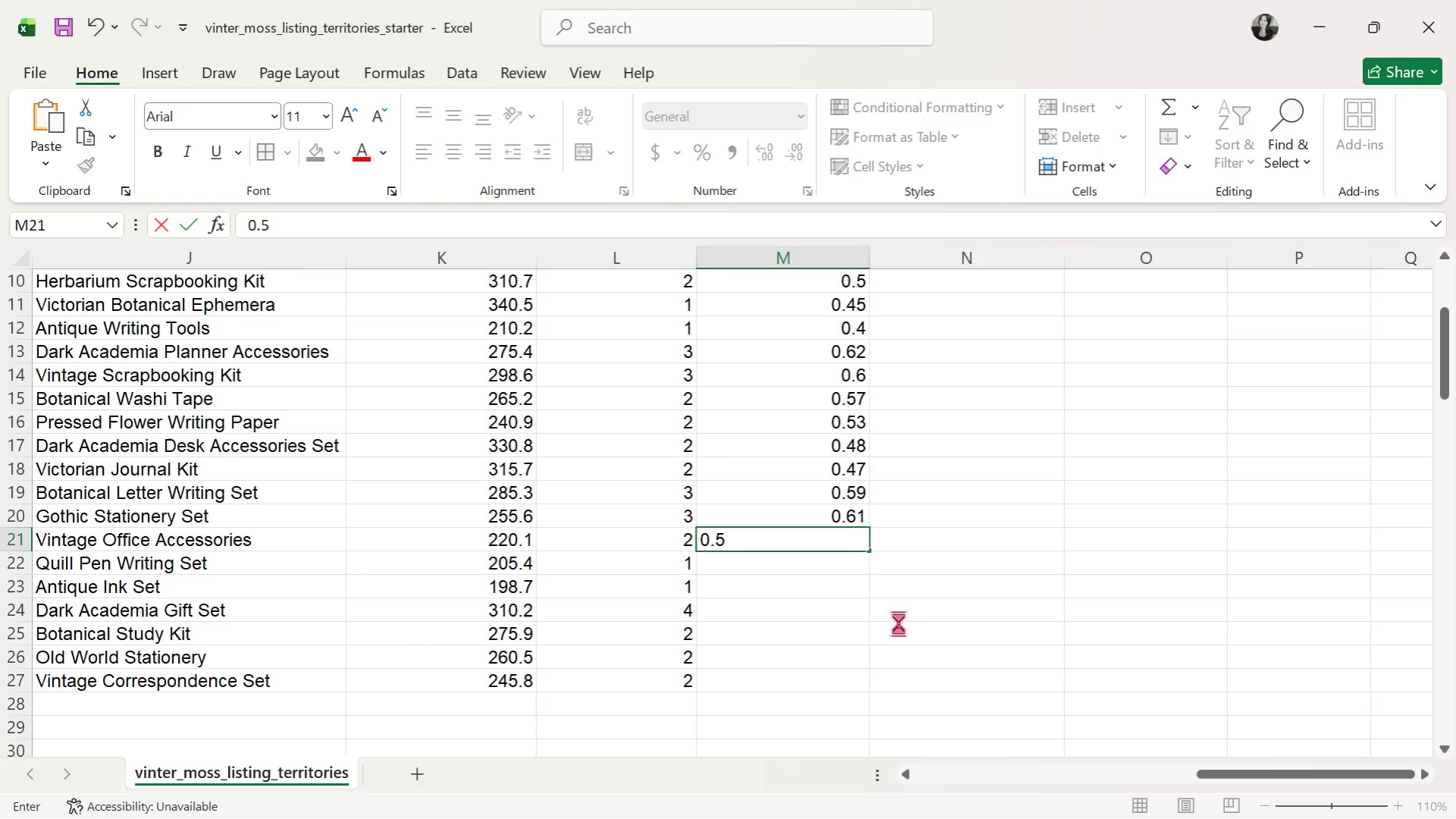 
key(Enter)
 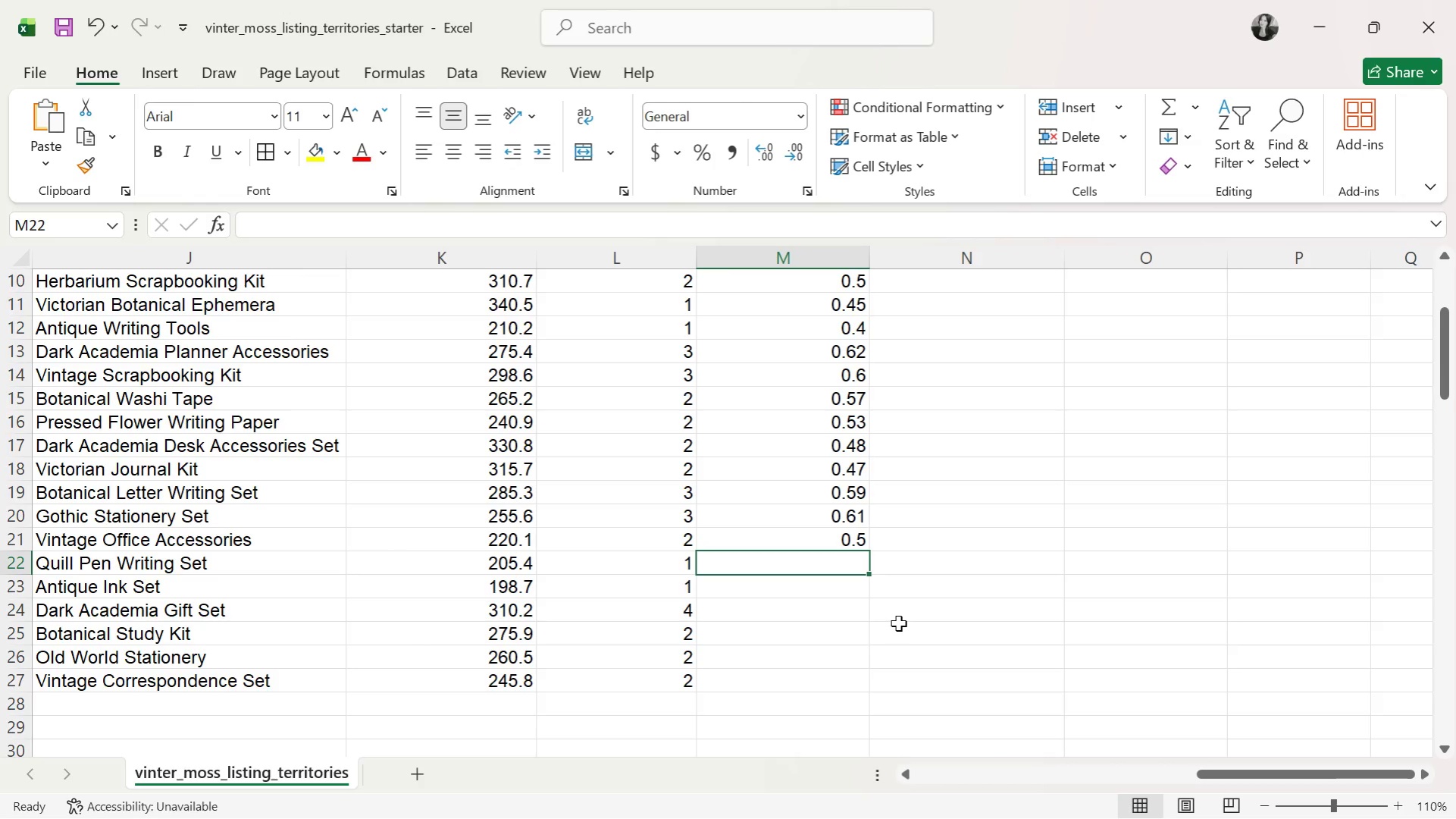 
wait(13.45)
 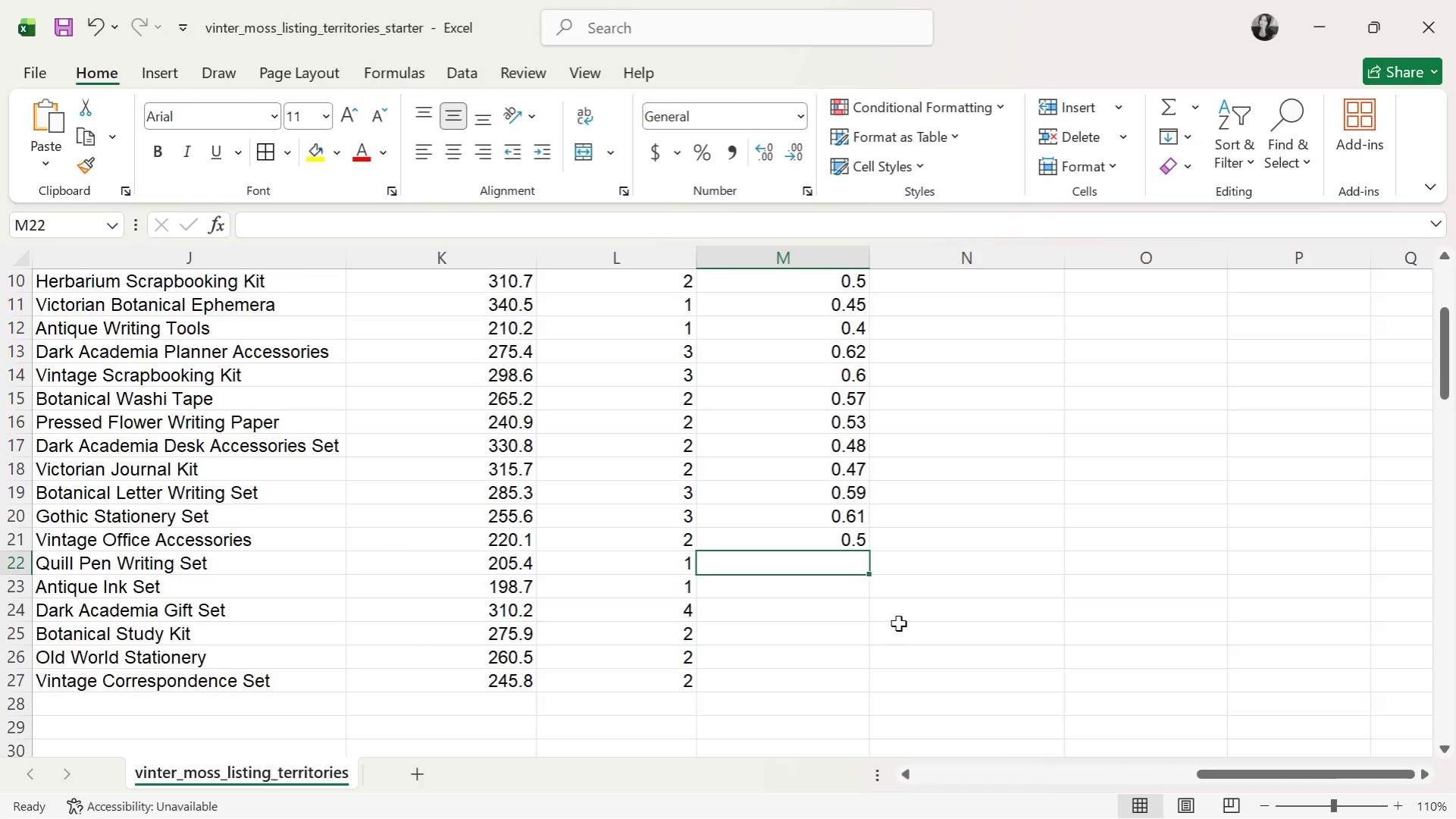 
type(0.42)
 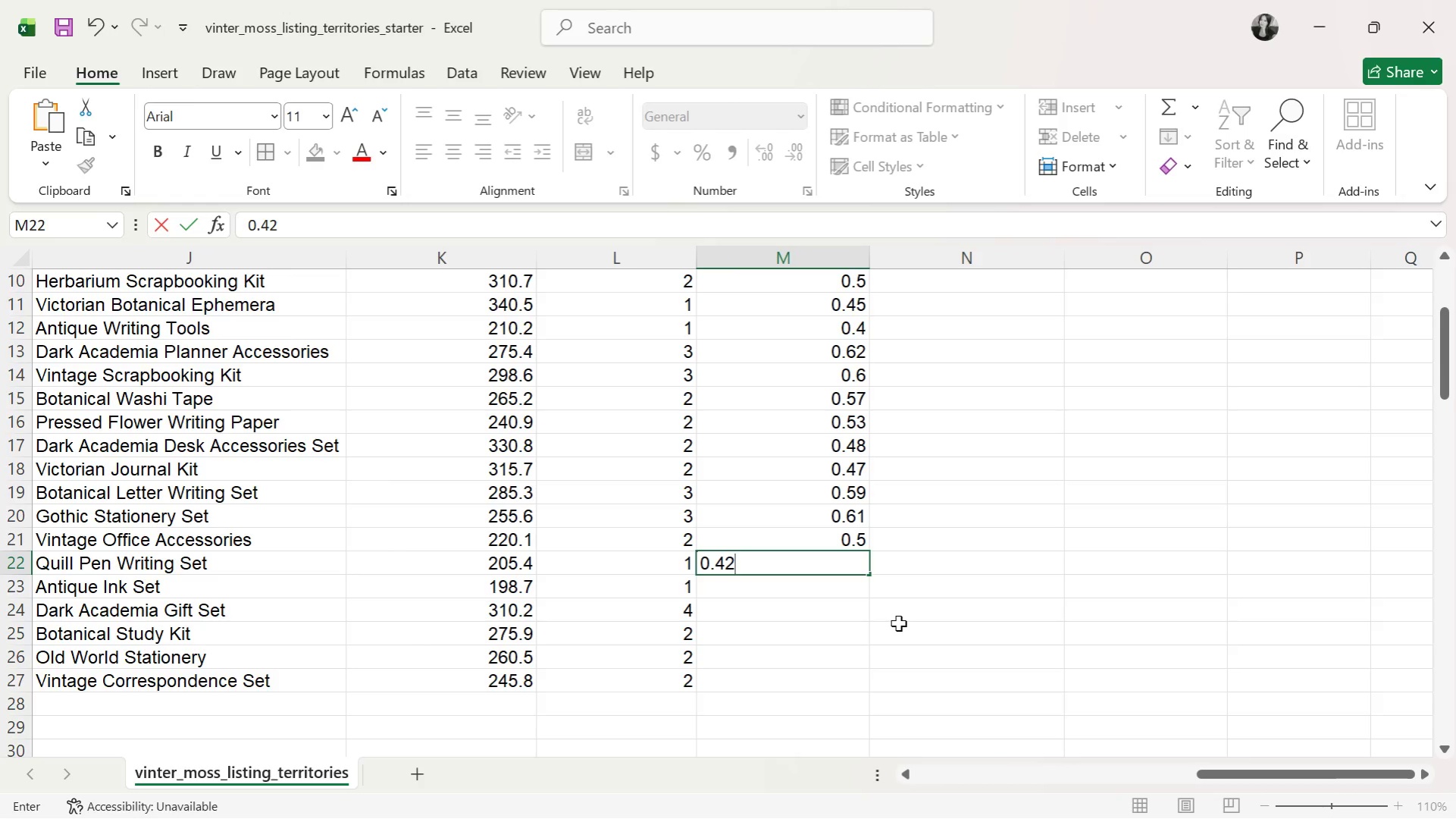 
key(Enter)
 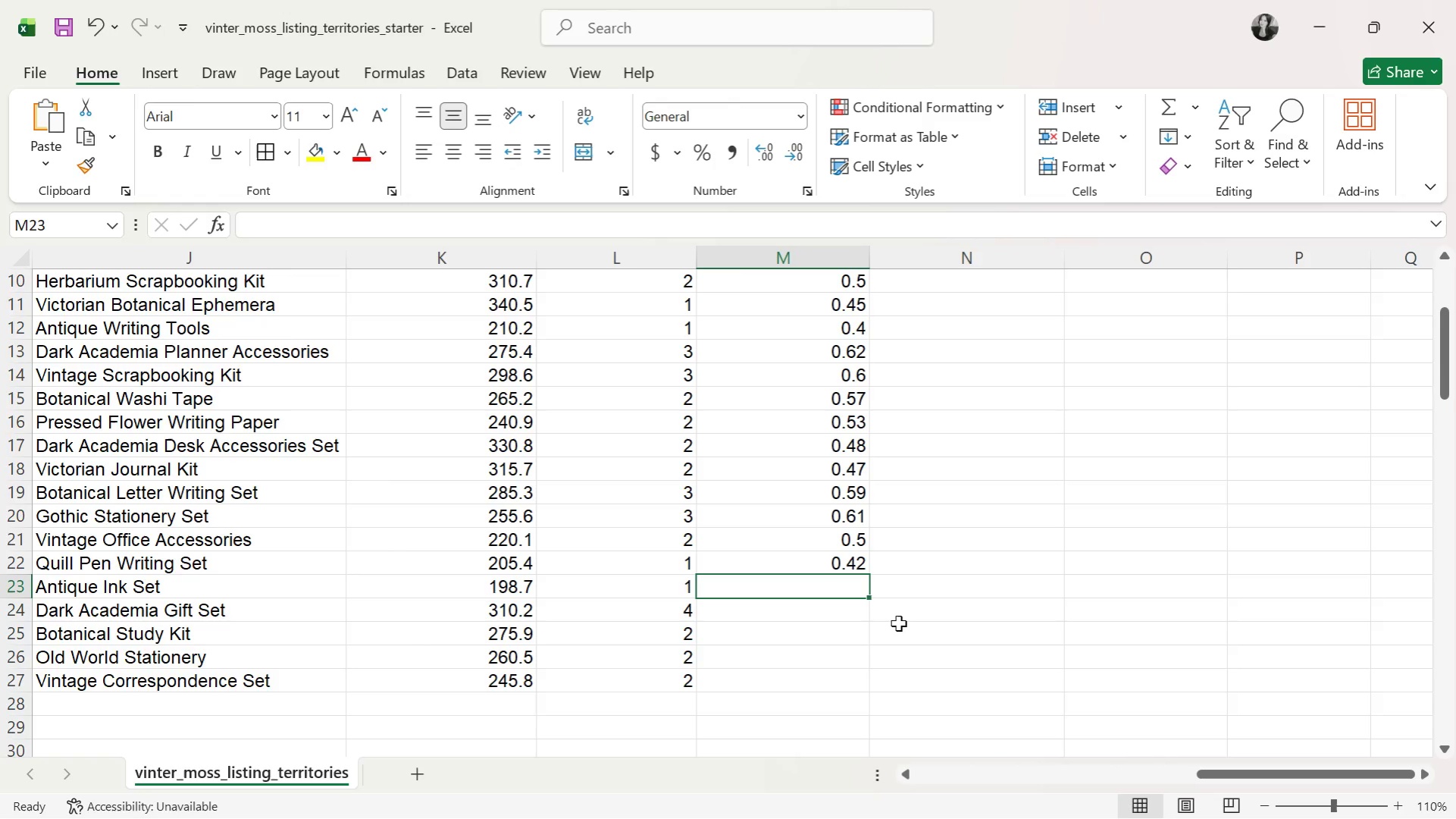 
type(0.41)
 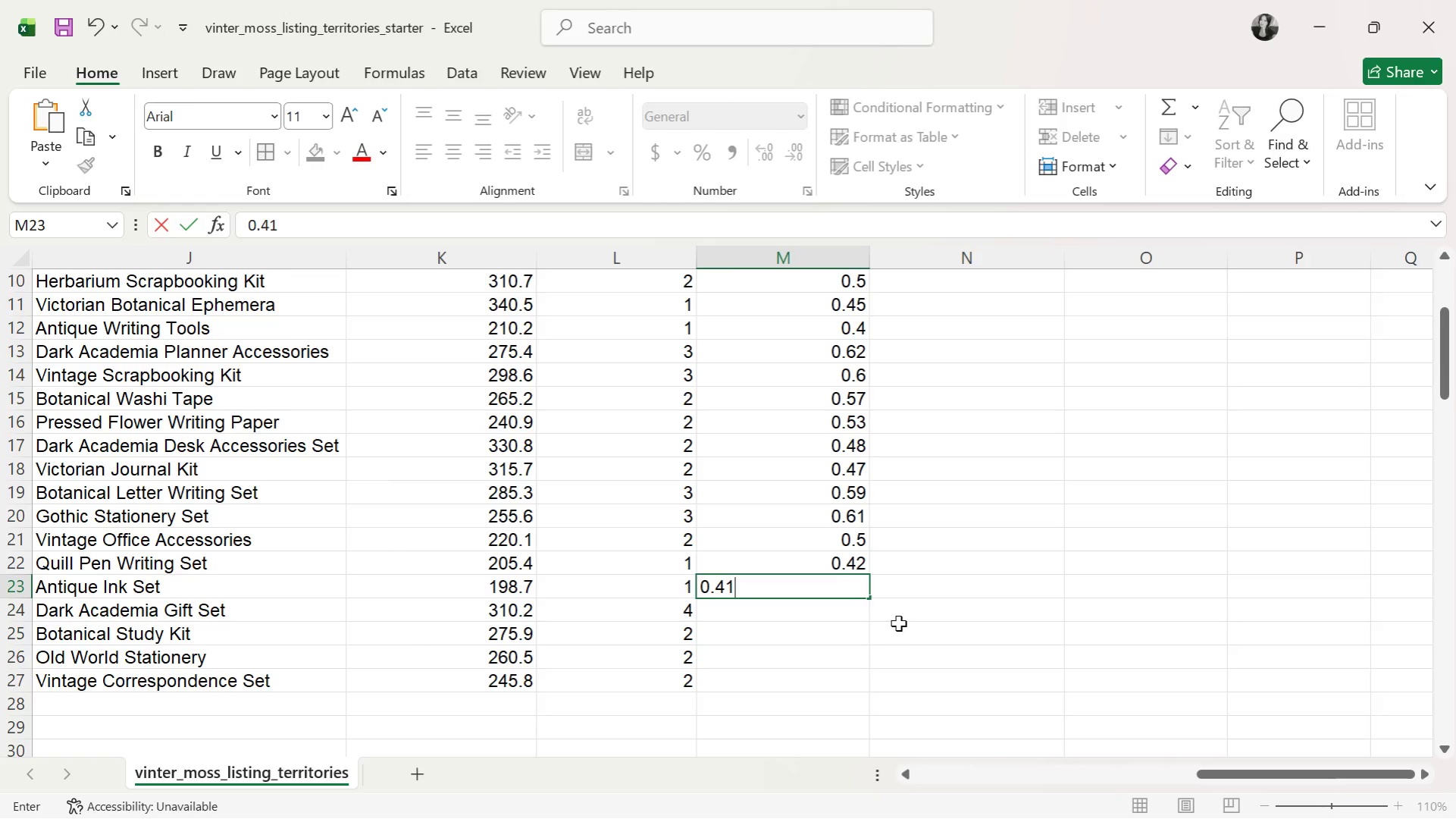 
key(Enter)
 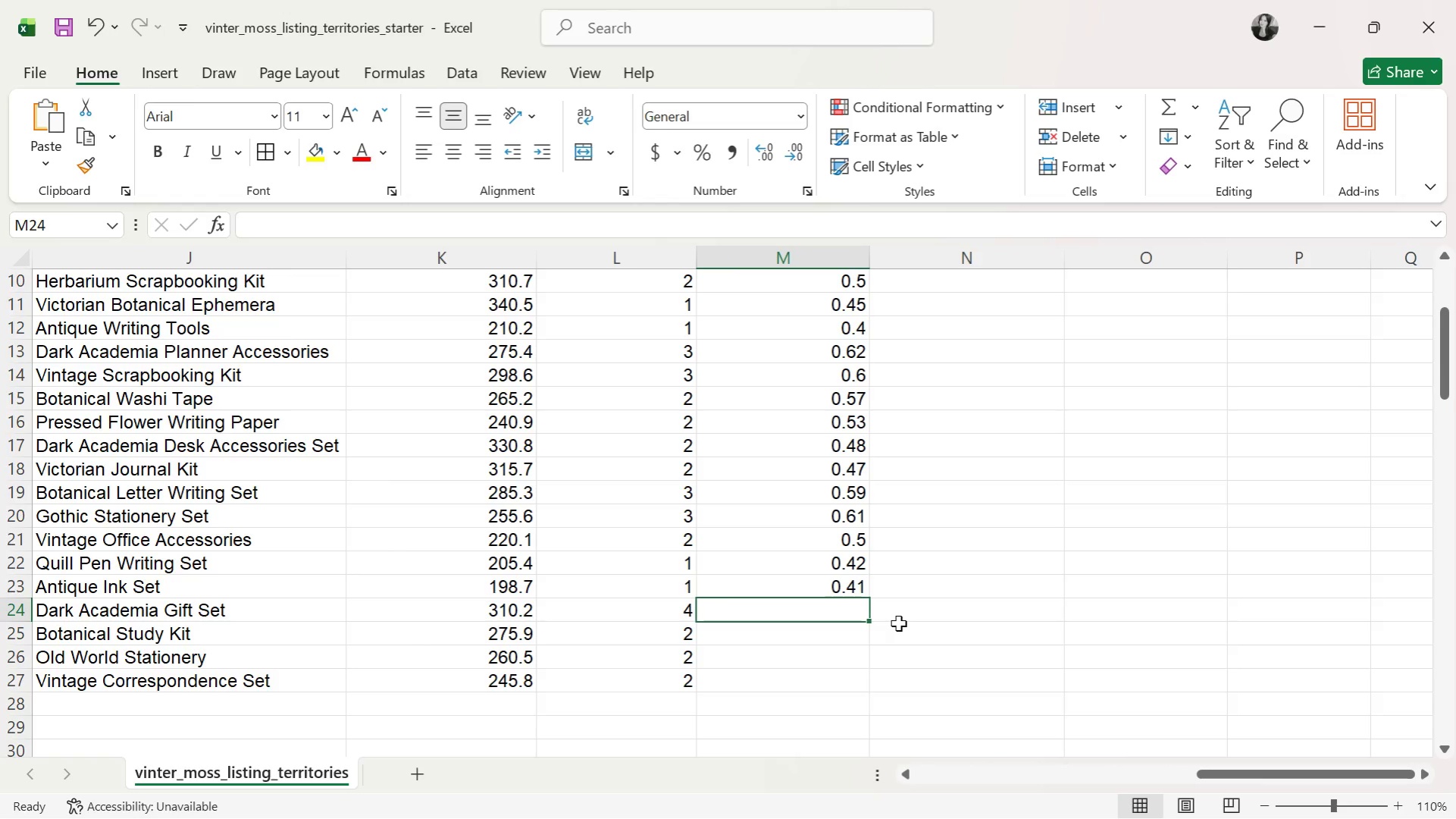 
type(0.68)
 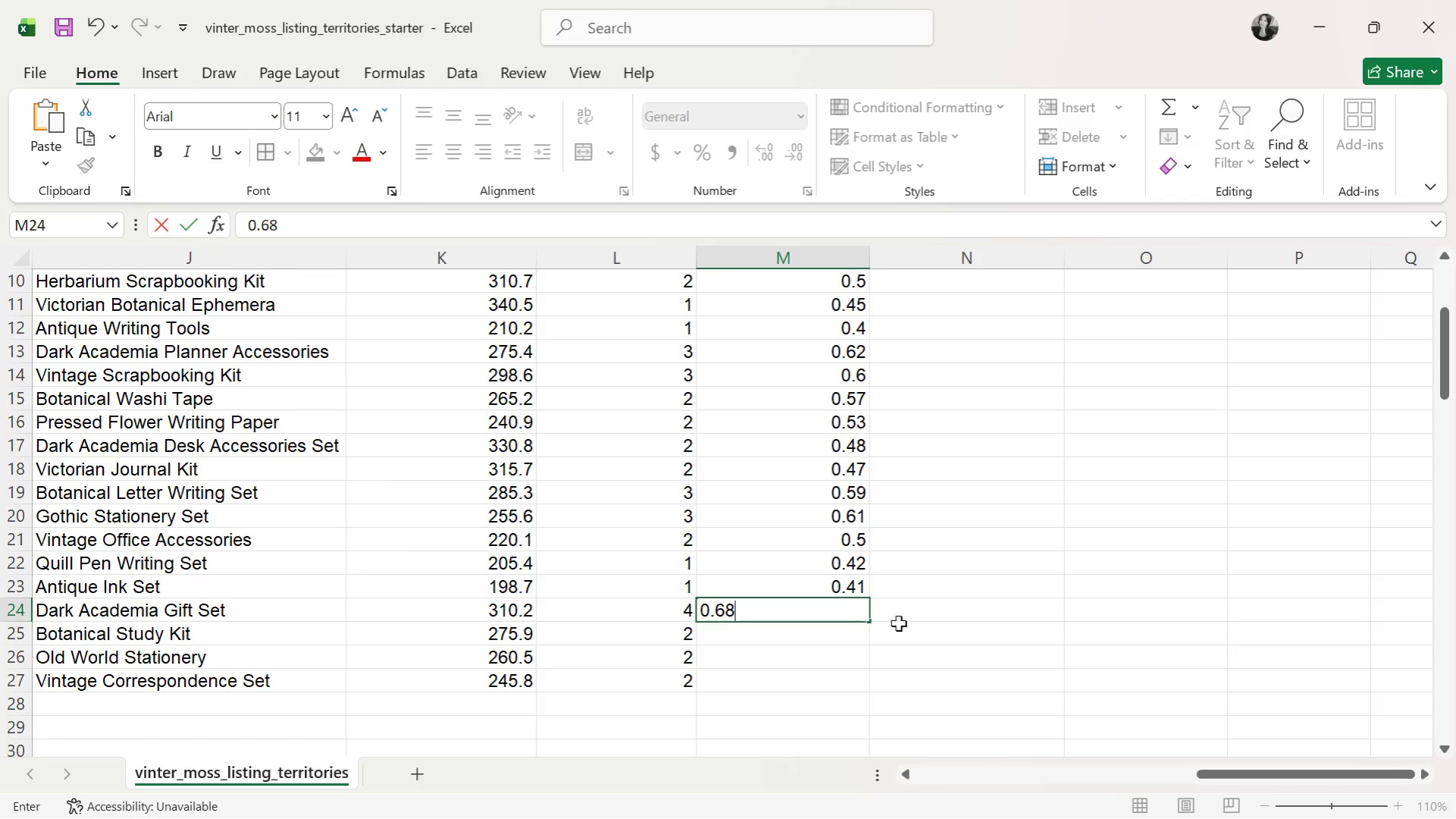 
key(Enter)
 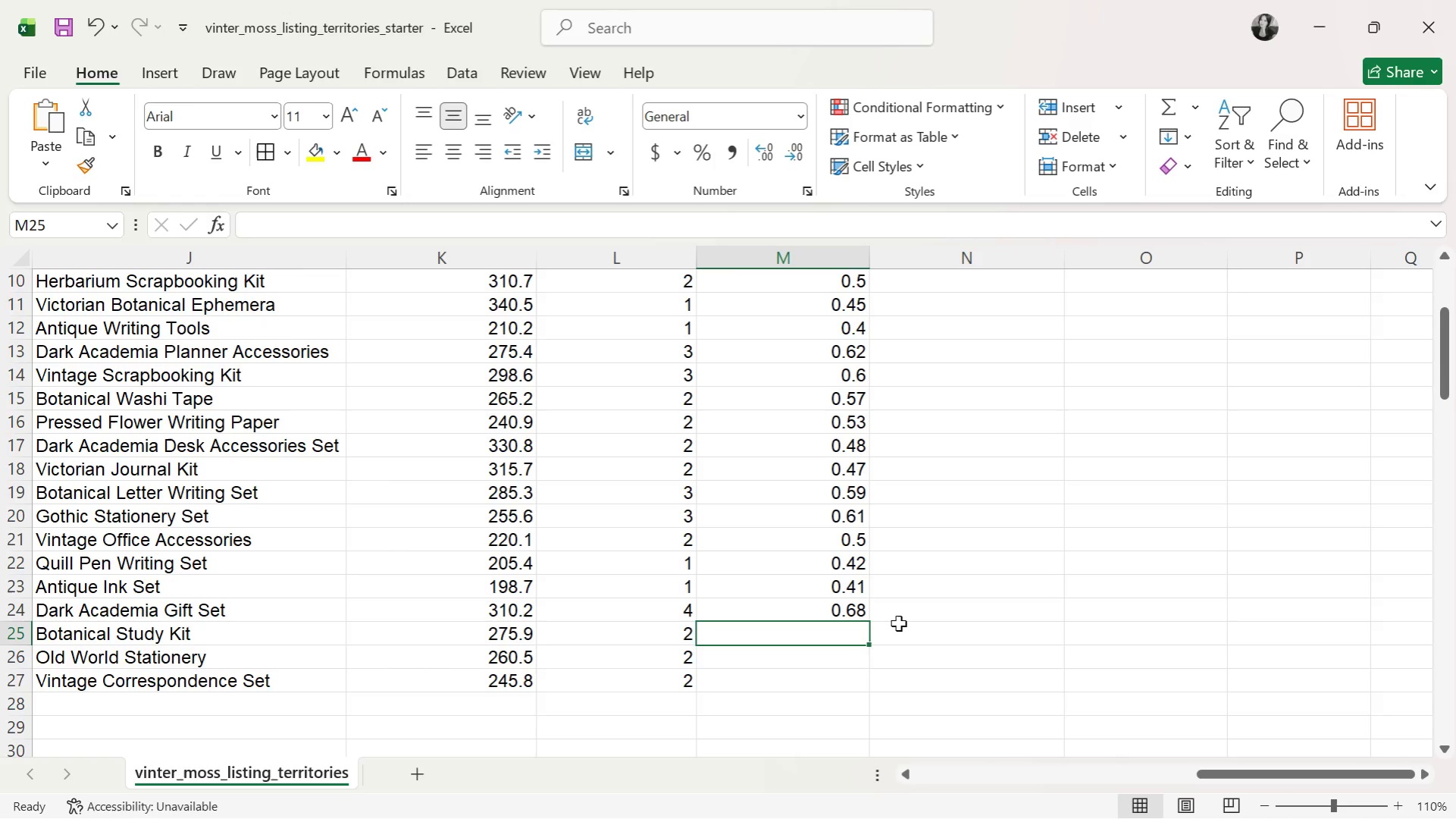 
type(0.49)
 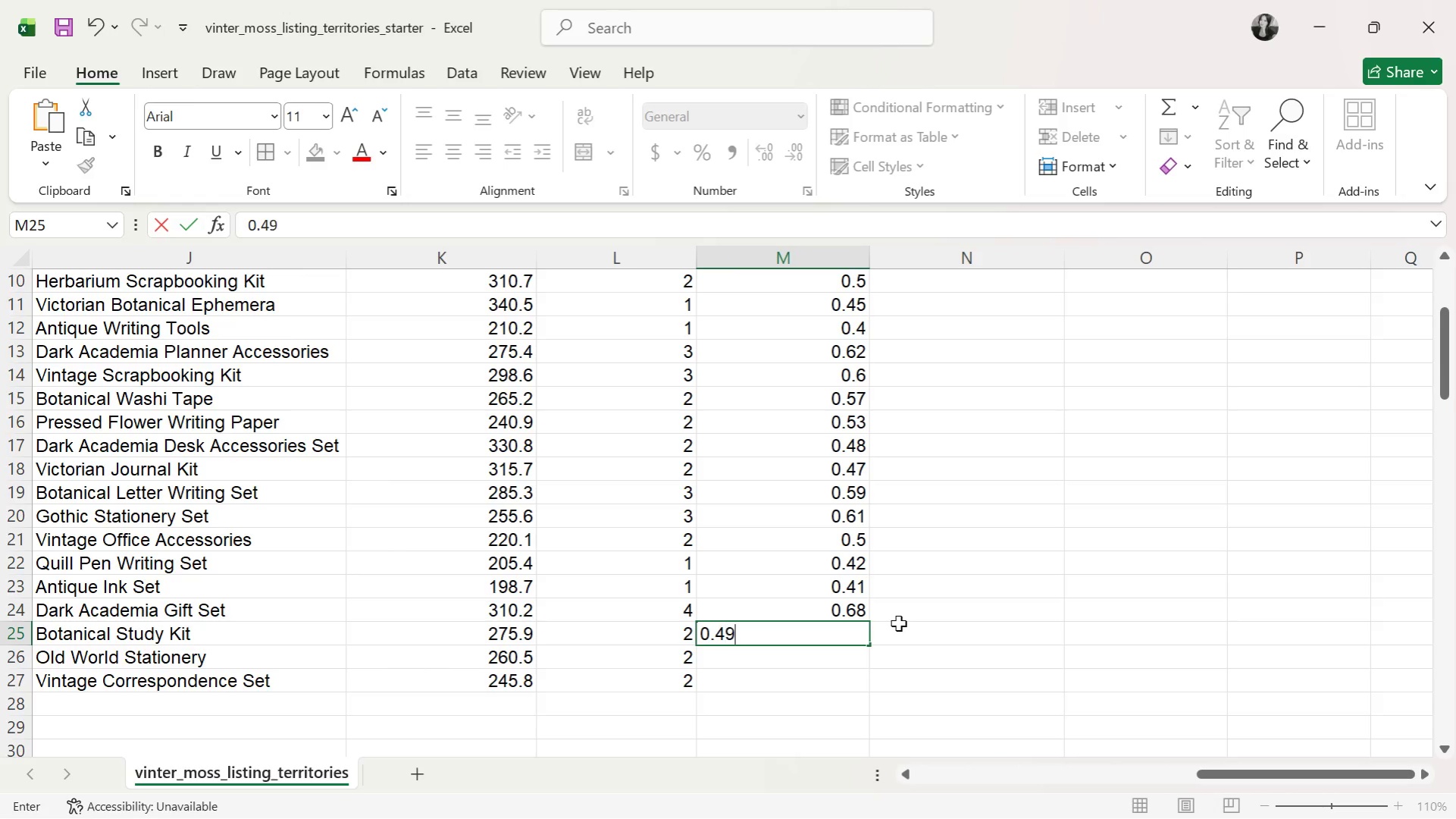 
key(Enter)
 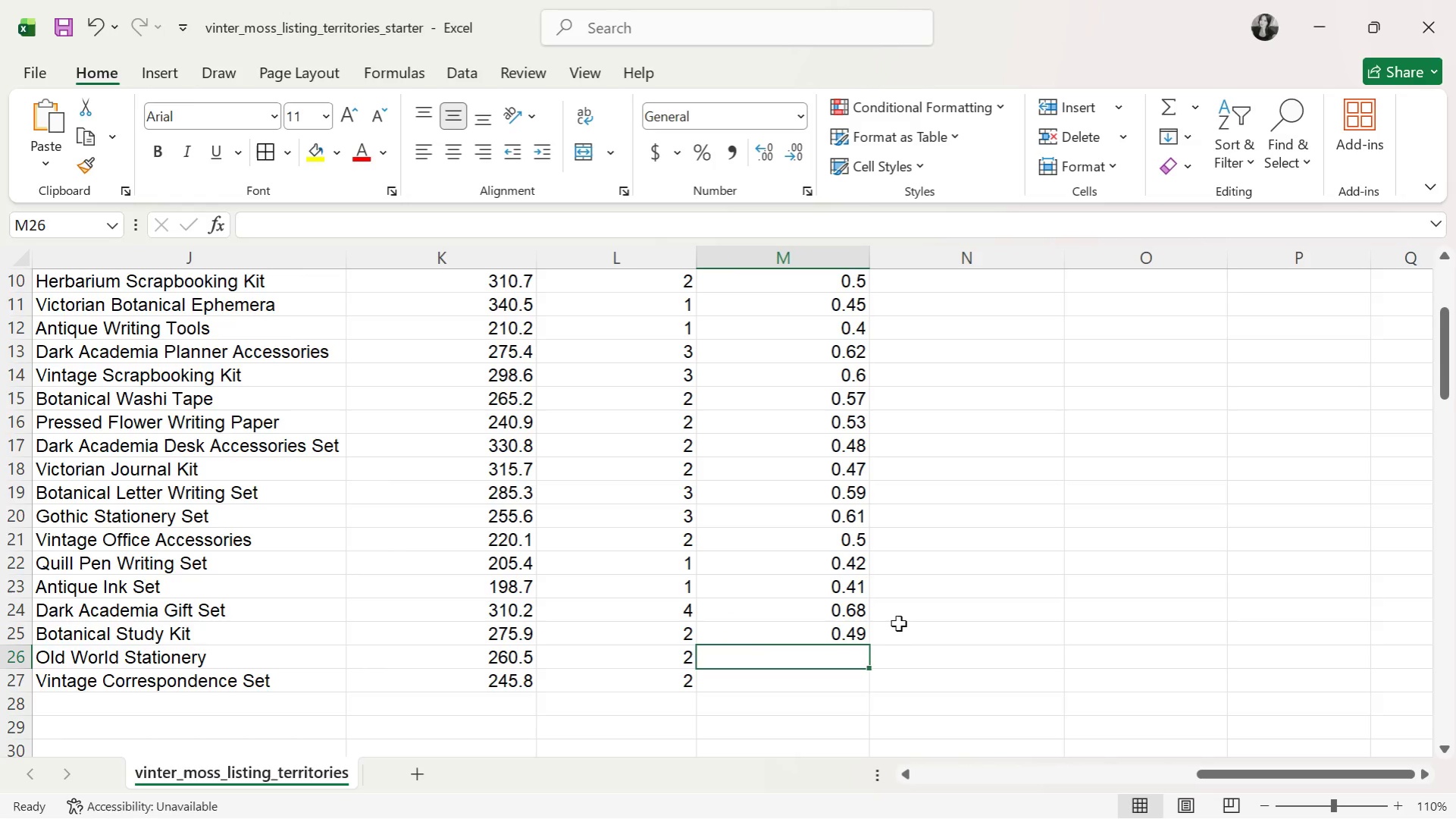 
type(0.51)
 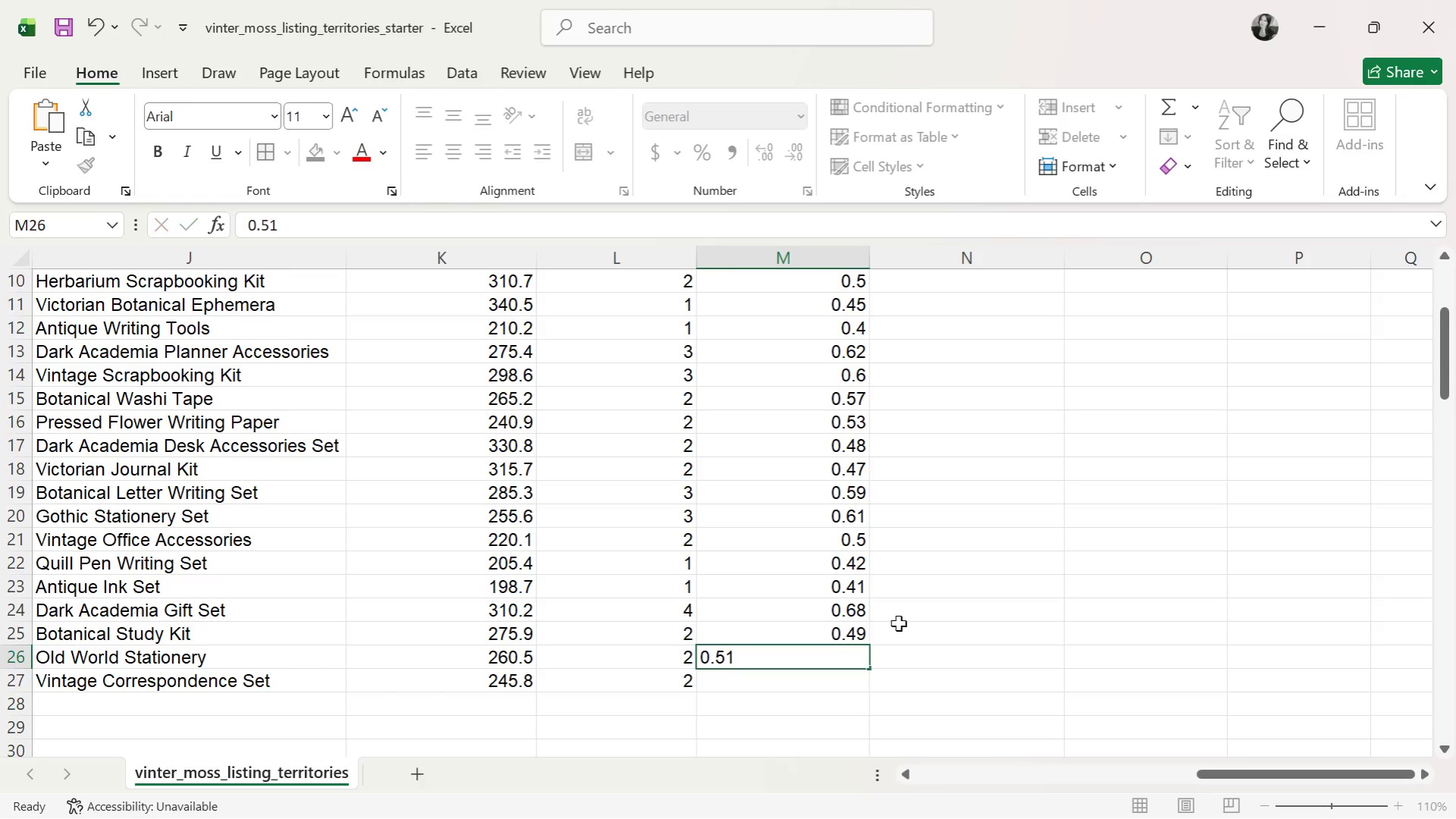 
key(Enter)
 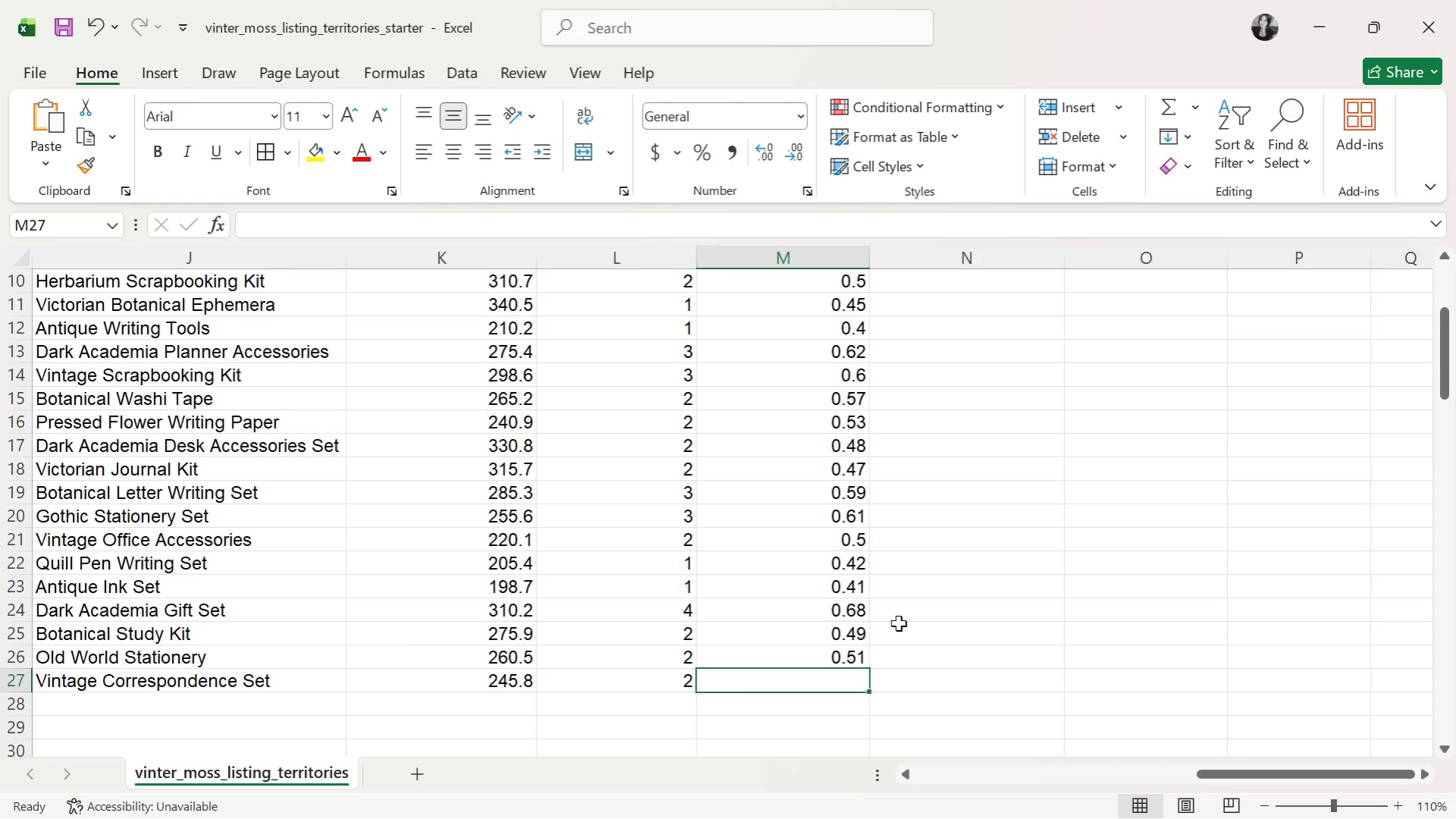 
type(0.52)
 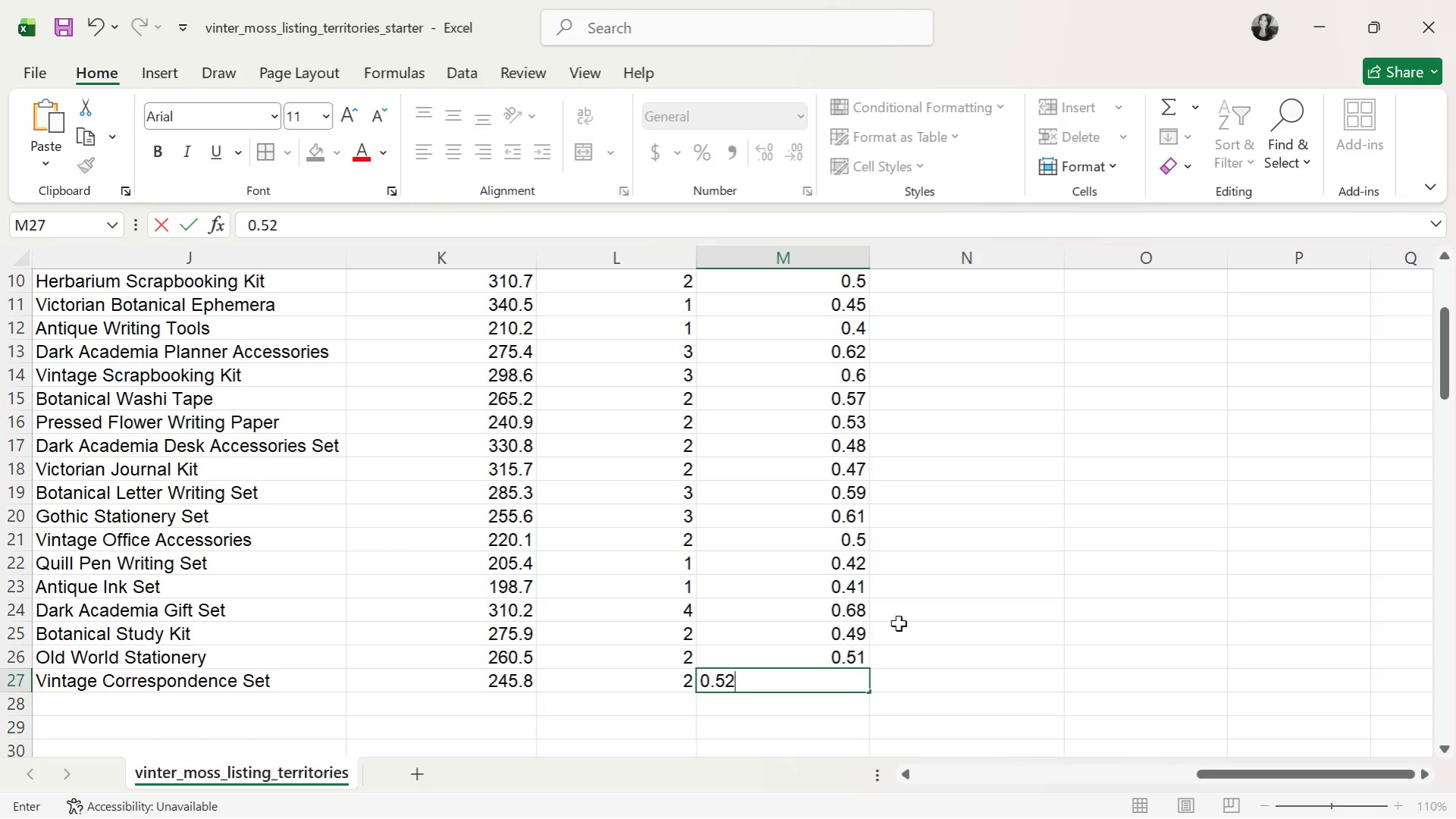 
key(Enter)
 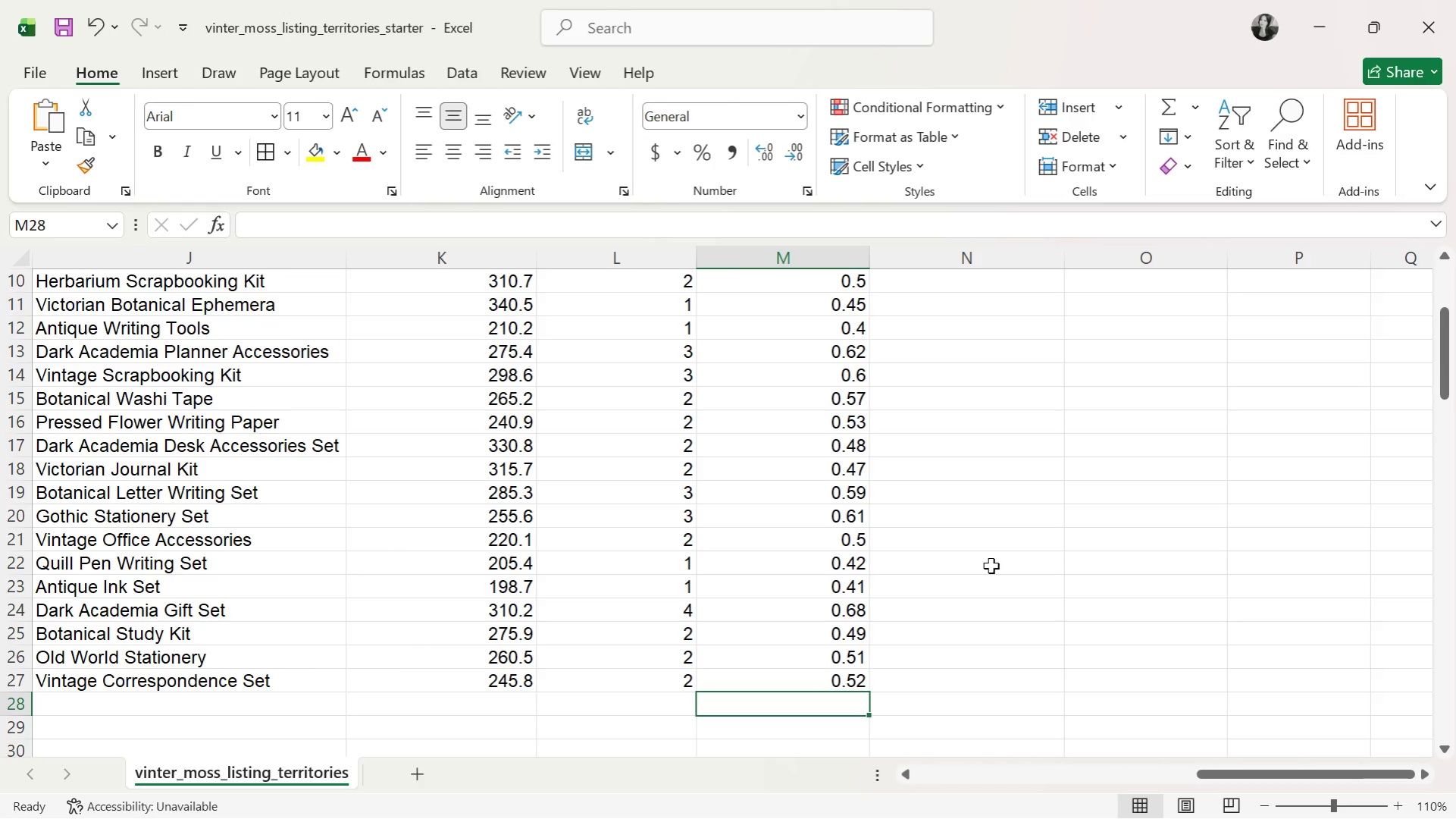 
wait(7.12)
 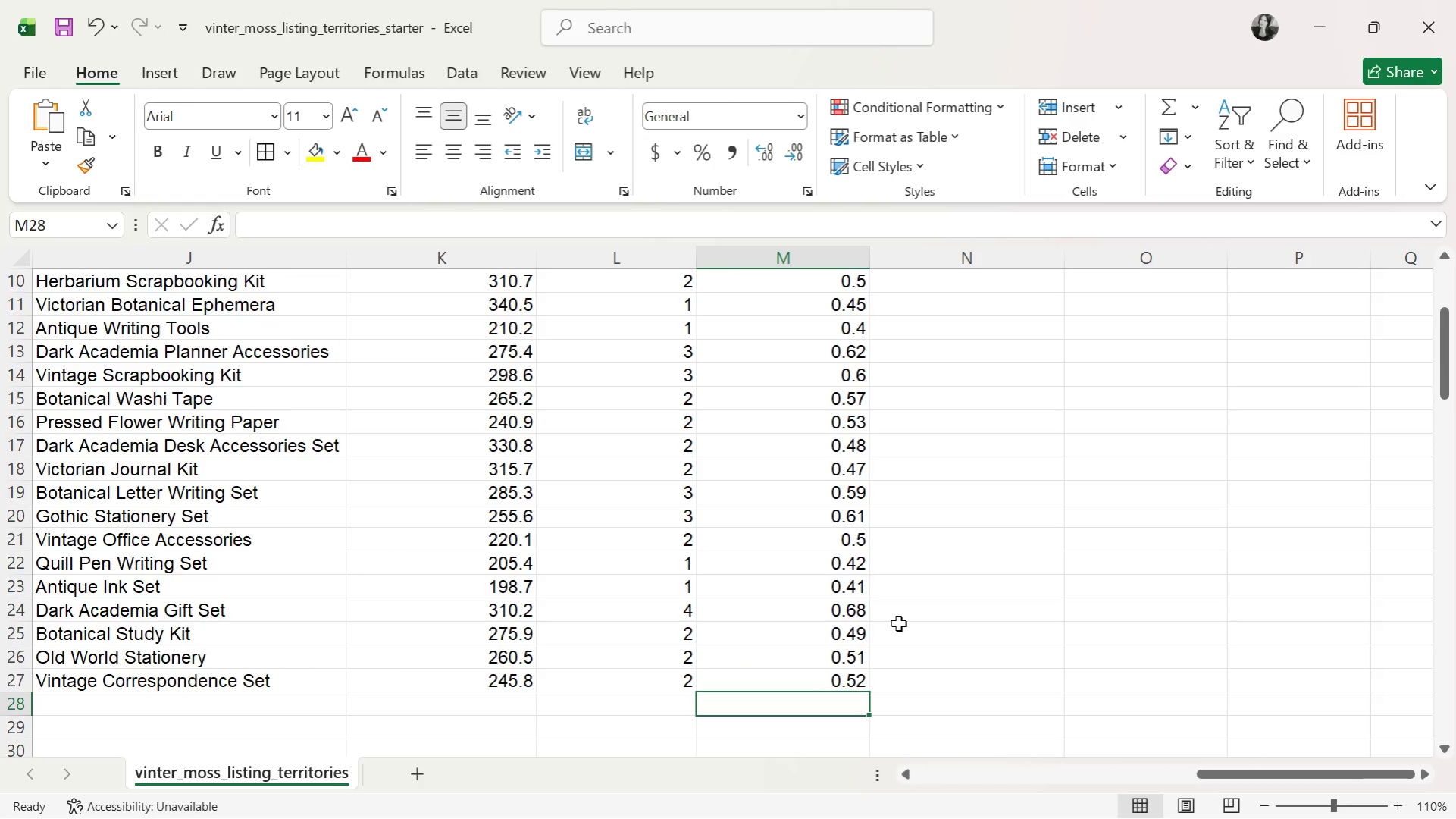 
scroll: coordinate [992, 541], scroll_direction: up, amount: 8.0
 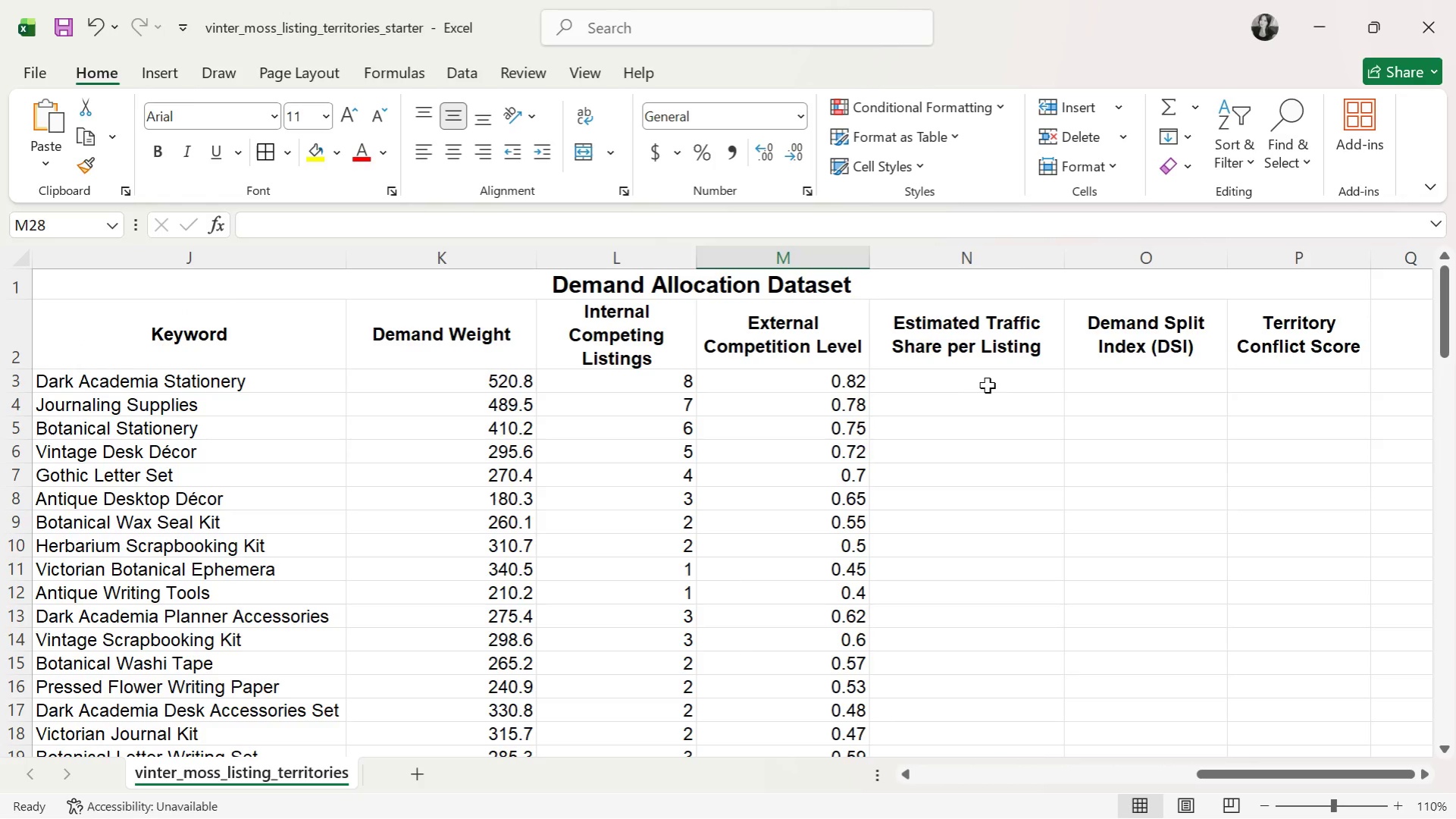 
left_click([988, 384])
 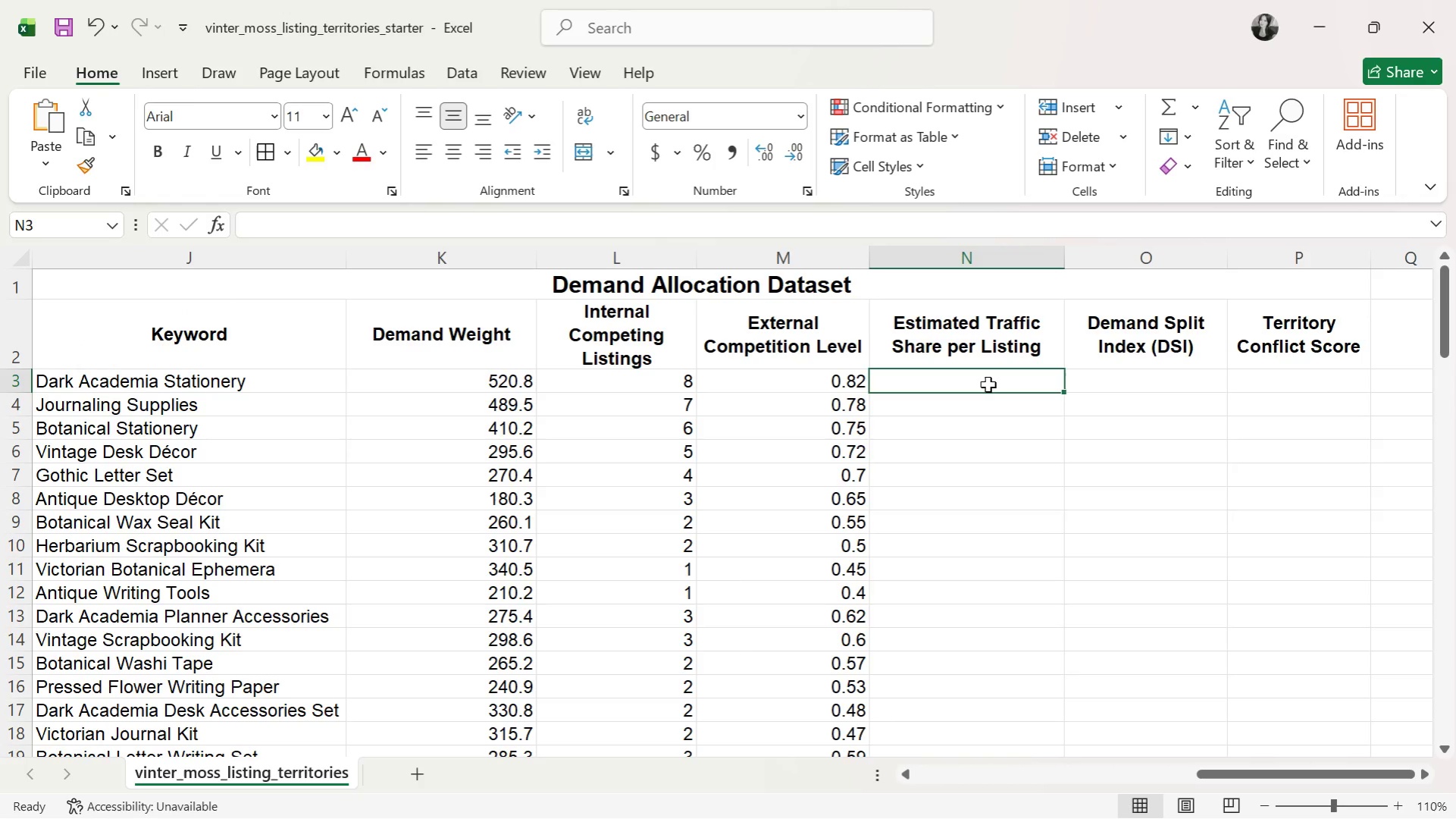 
wait(6.19)
 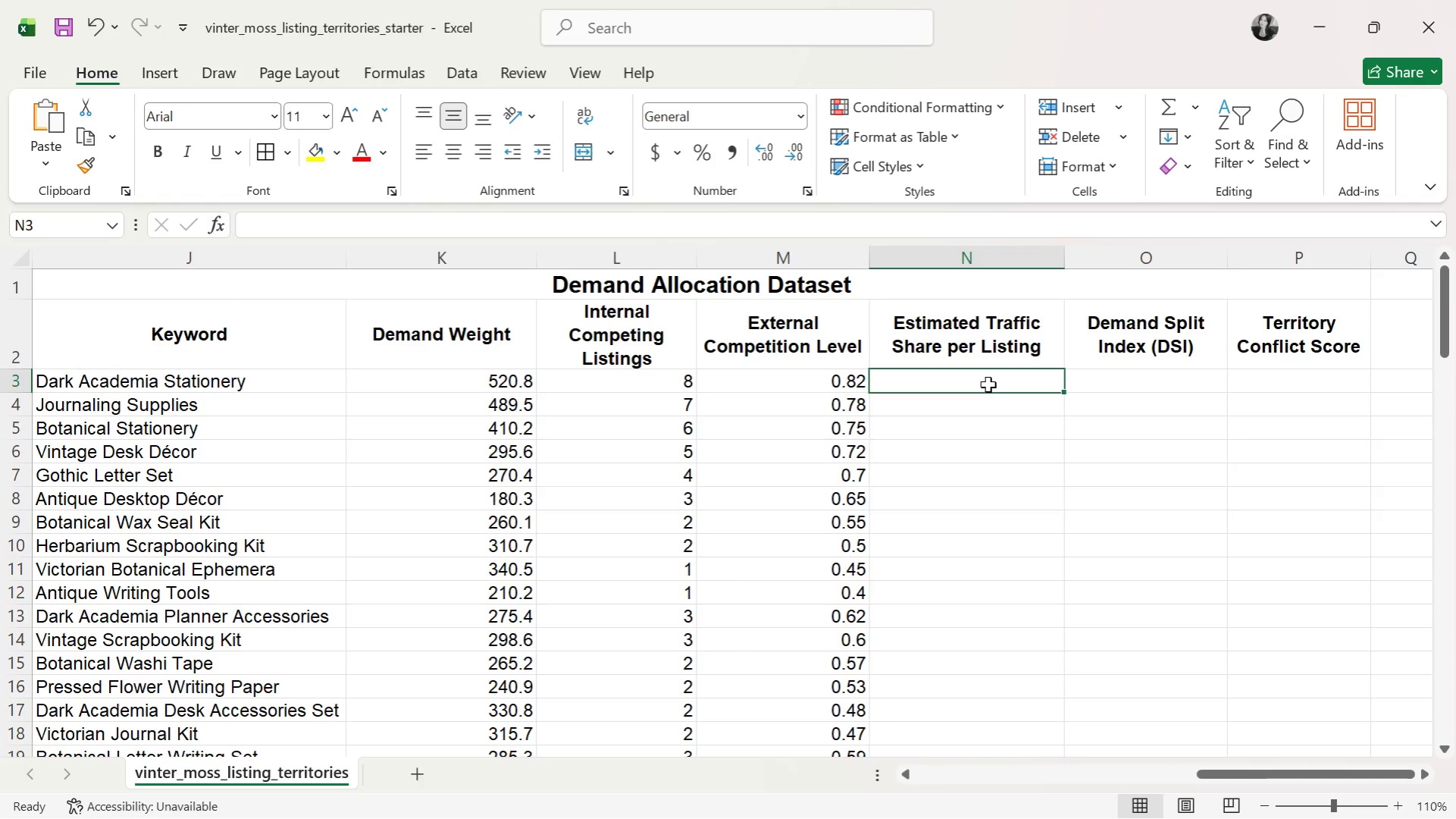 
left_click([1398, 800])
 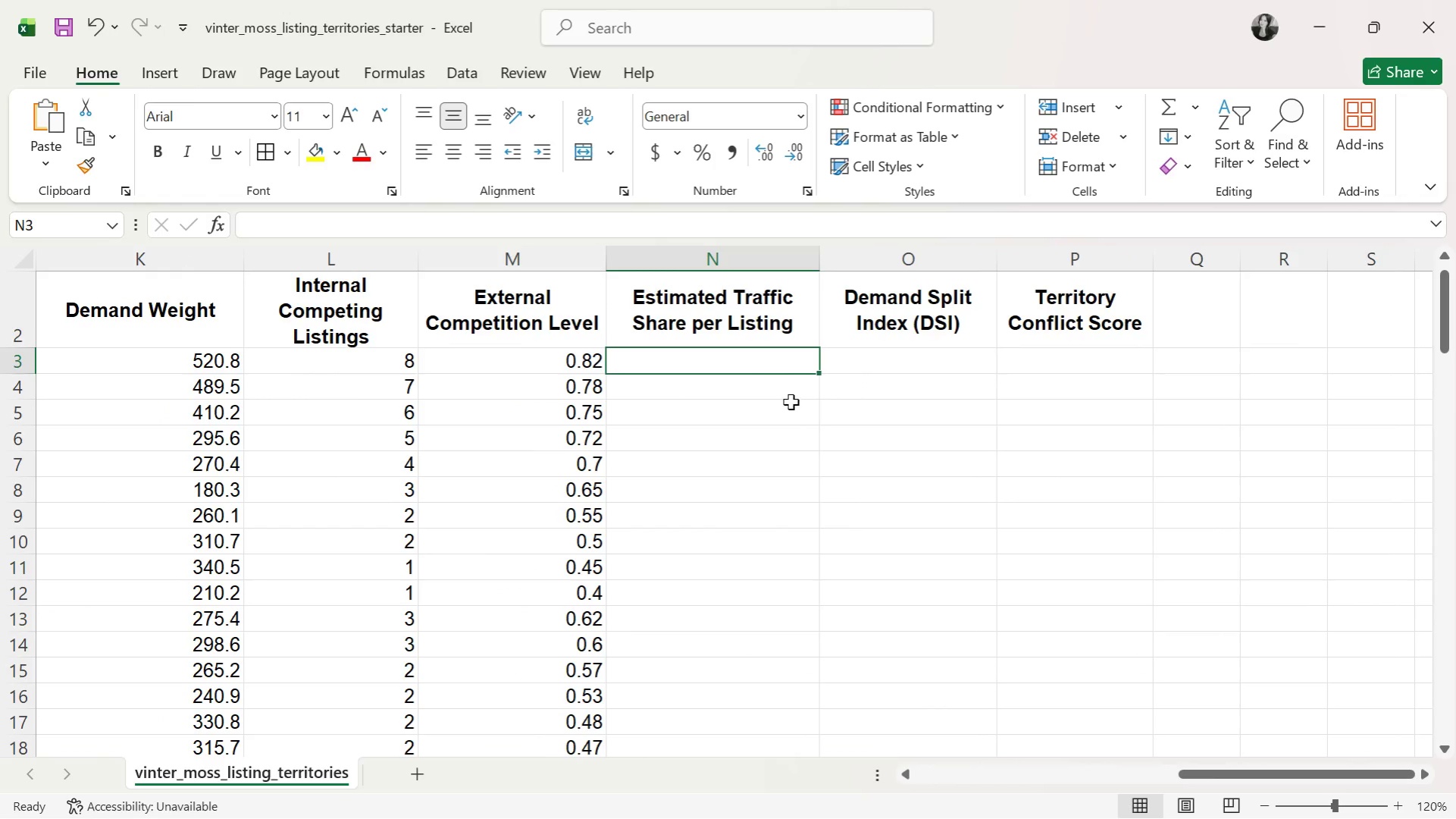 
scroll: coordinate [953, 538], scroll_direction: up, amount: 3.0
 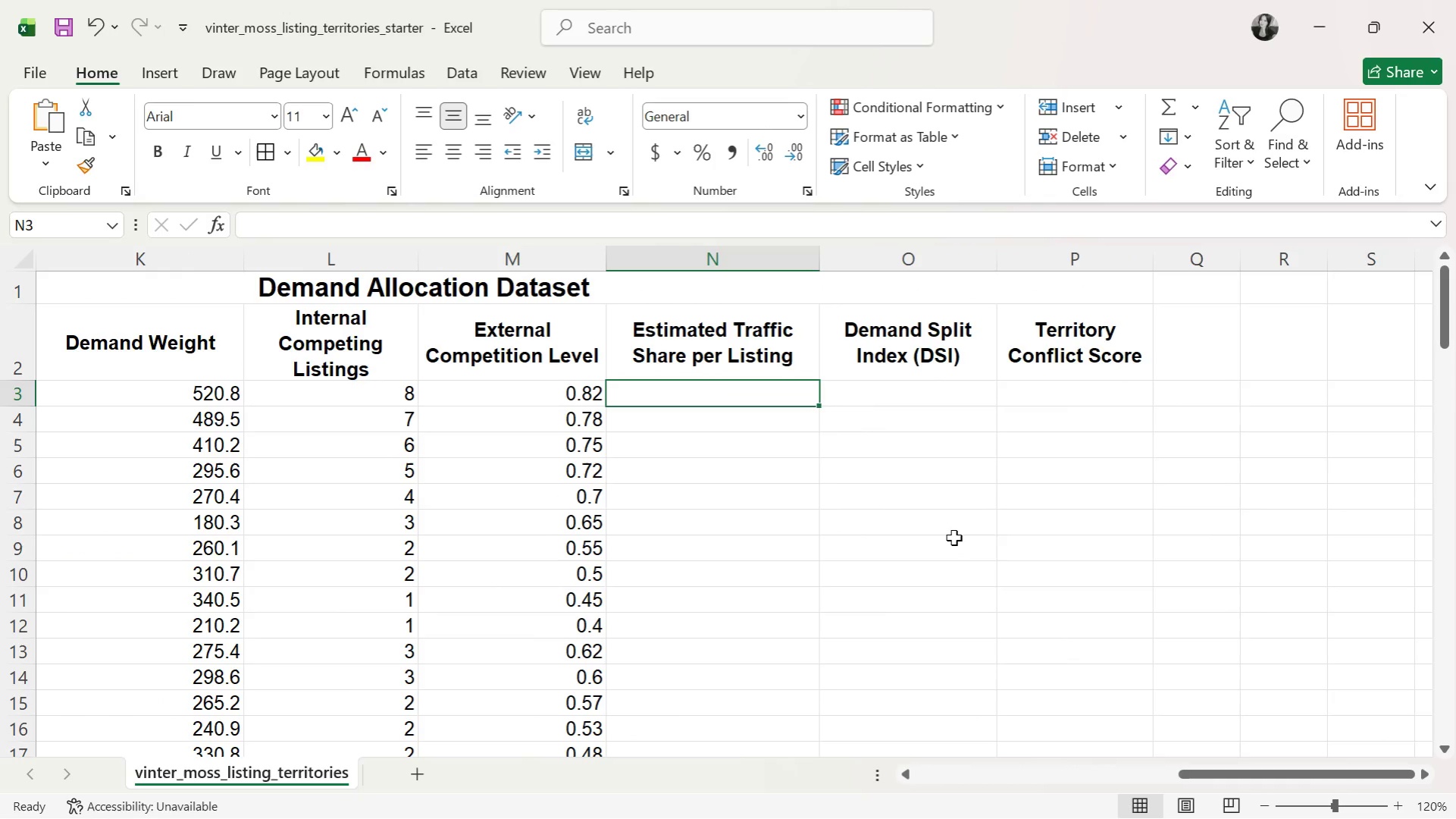 
key(Alt+Tab)
 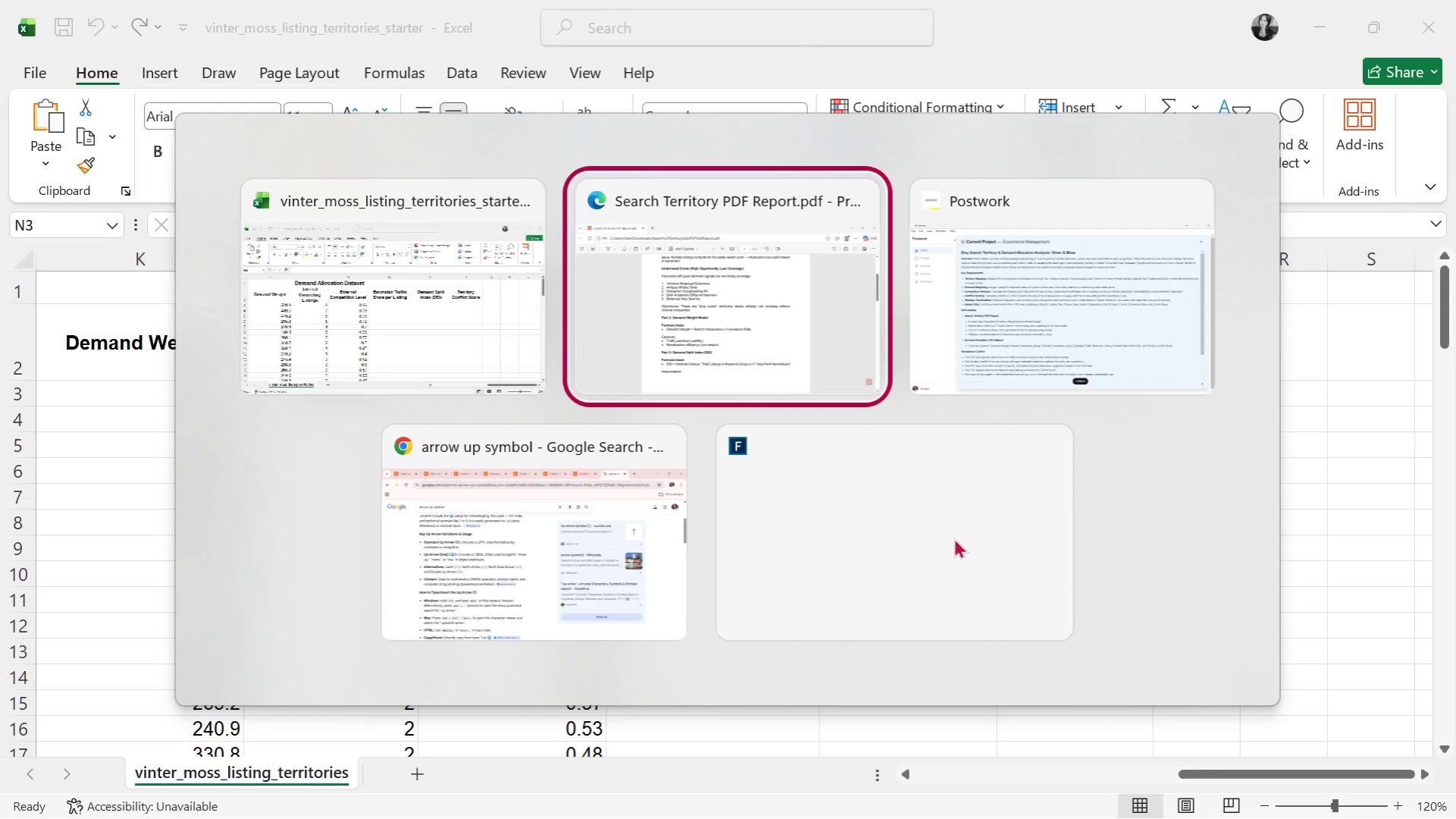 
key(Alt+Tab)